 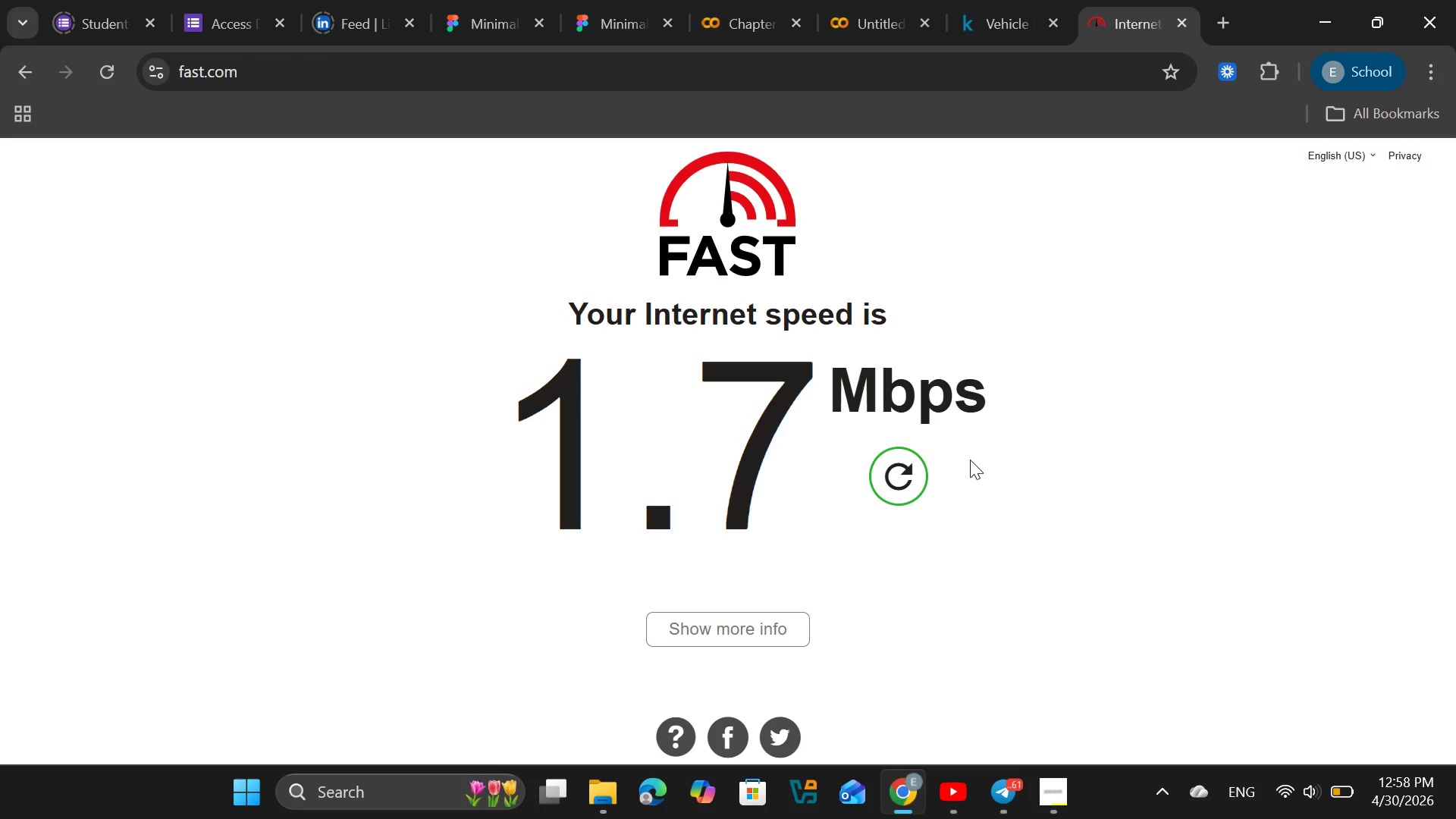 
left_click([897, 500])
 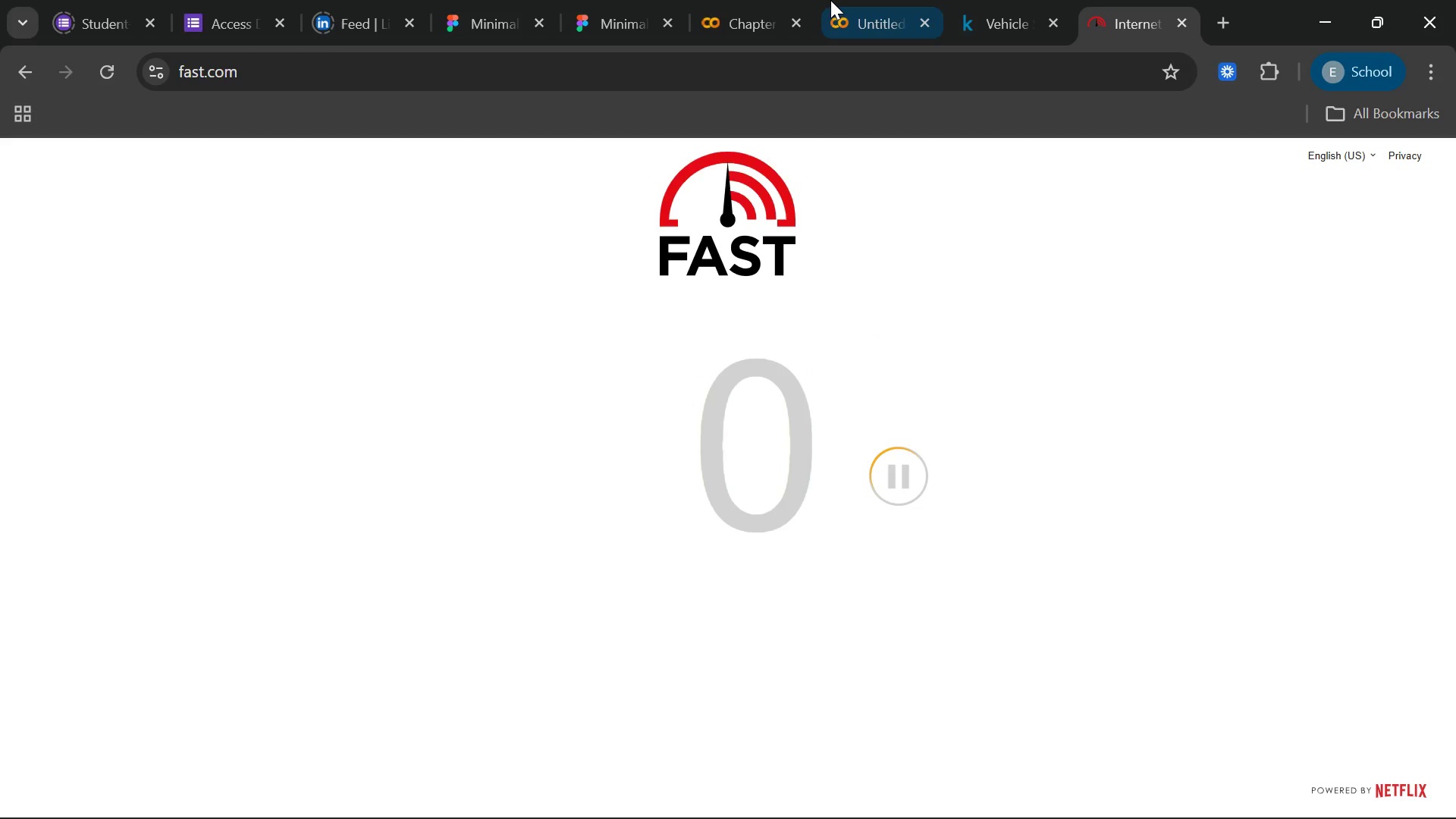 
left_click([858, 3])
 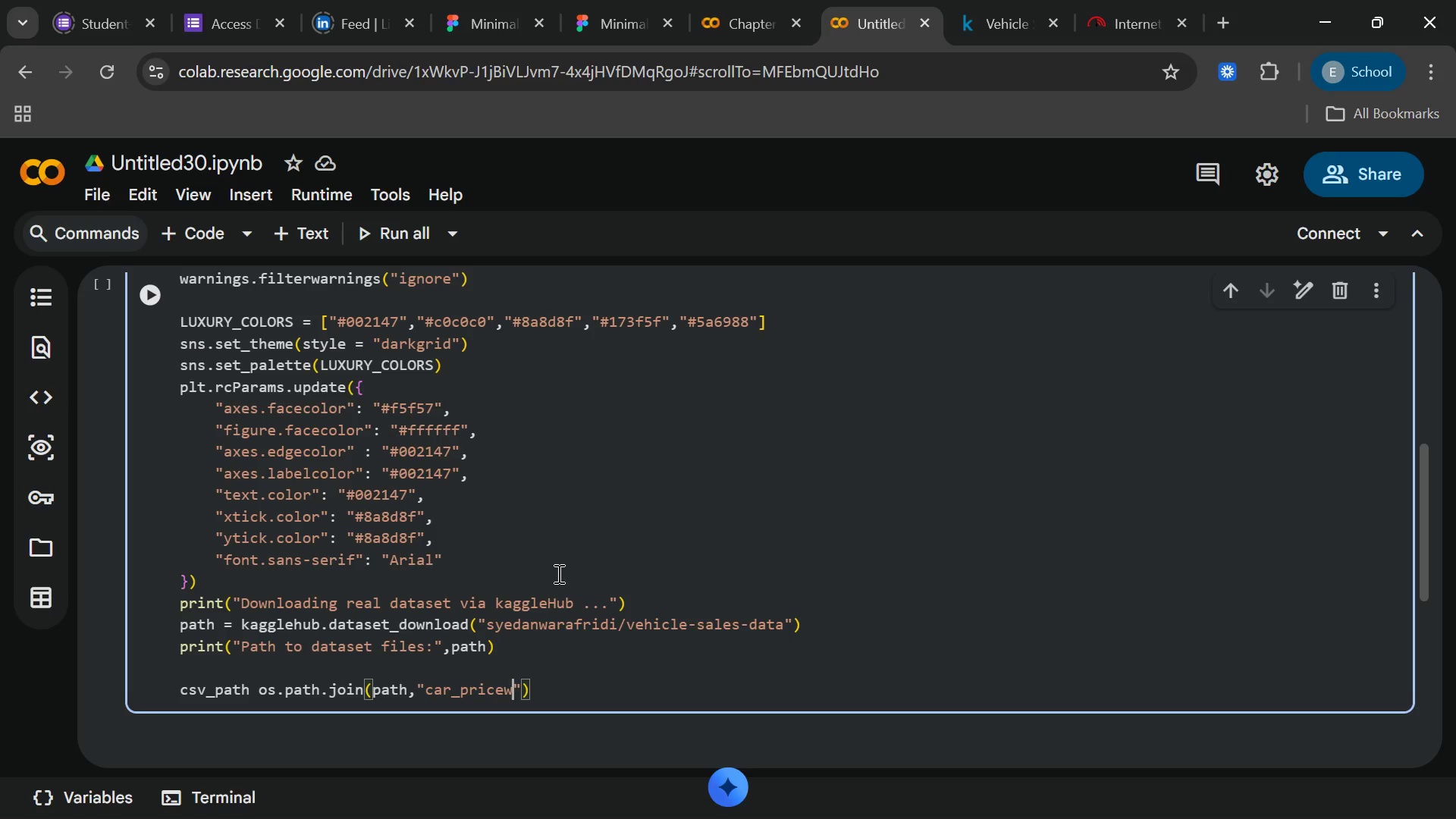 
wait(10.31)
 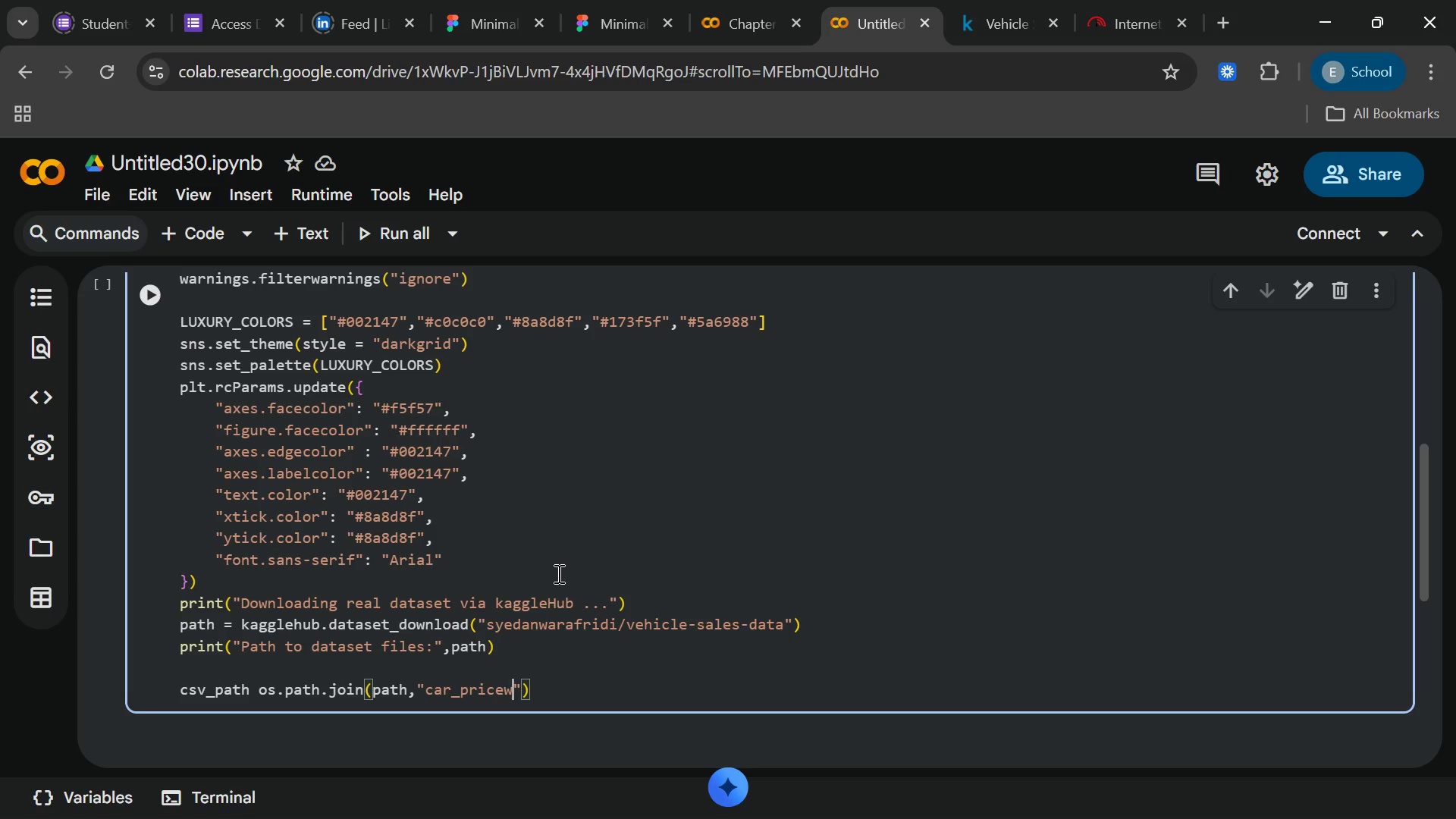 
key(Backspace)
type(s.csc)
key(Backspace)
type(v)
 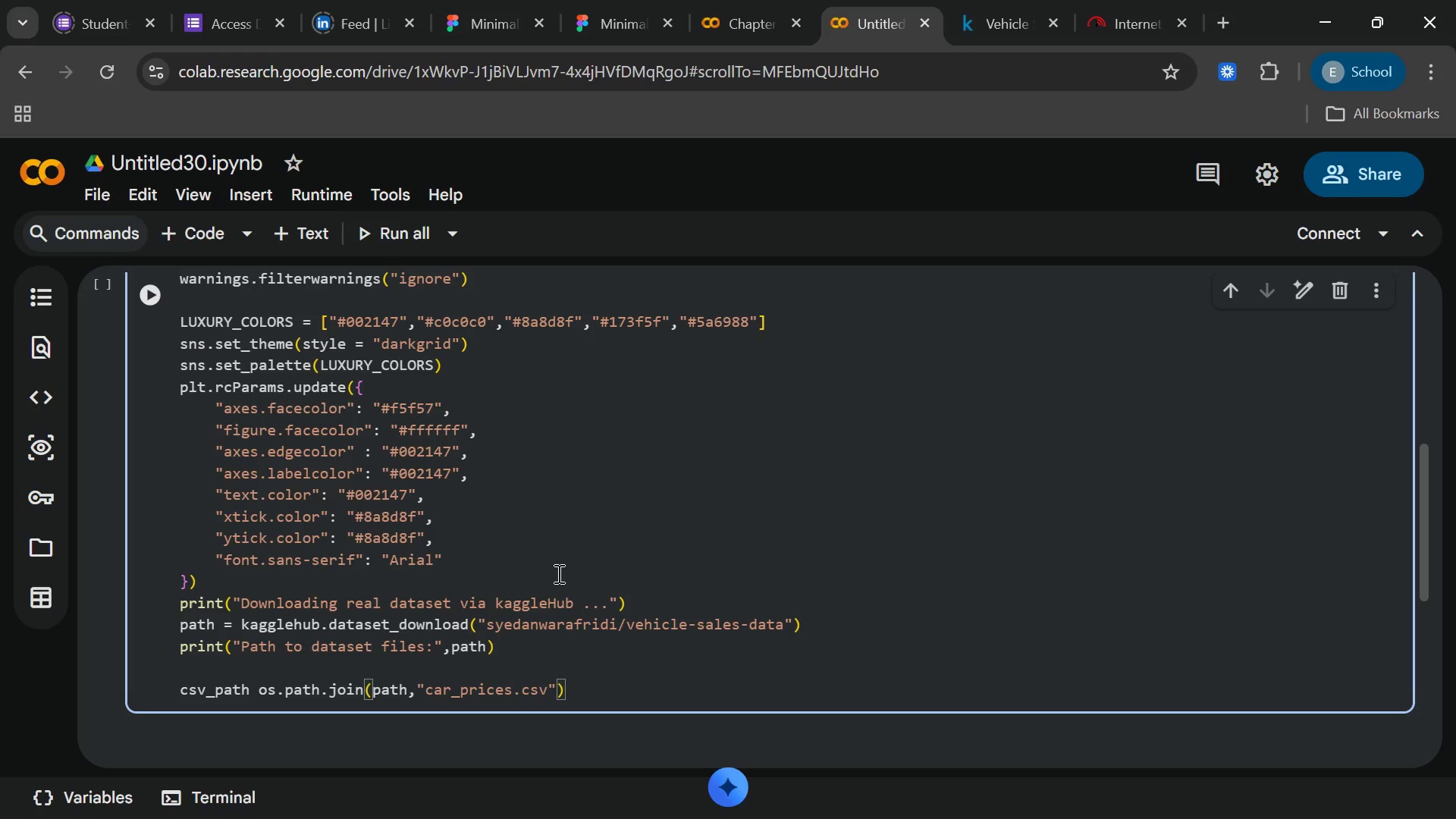 
key(End)
 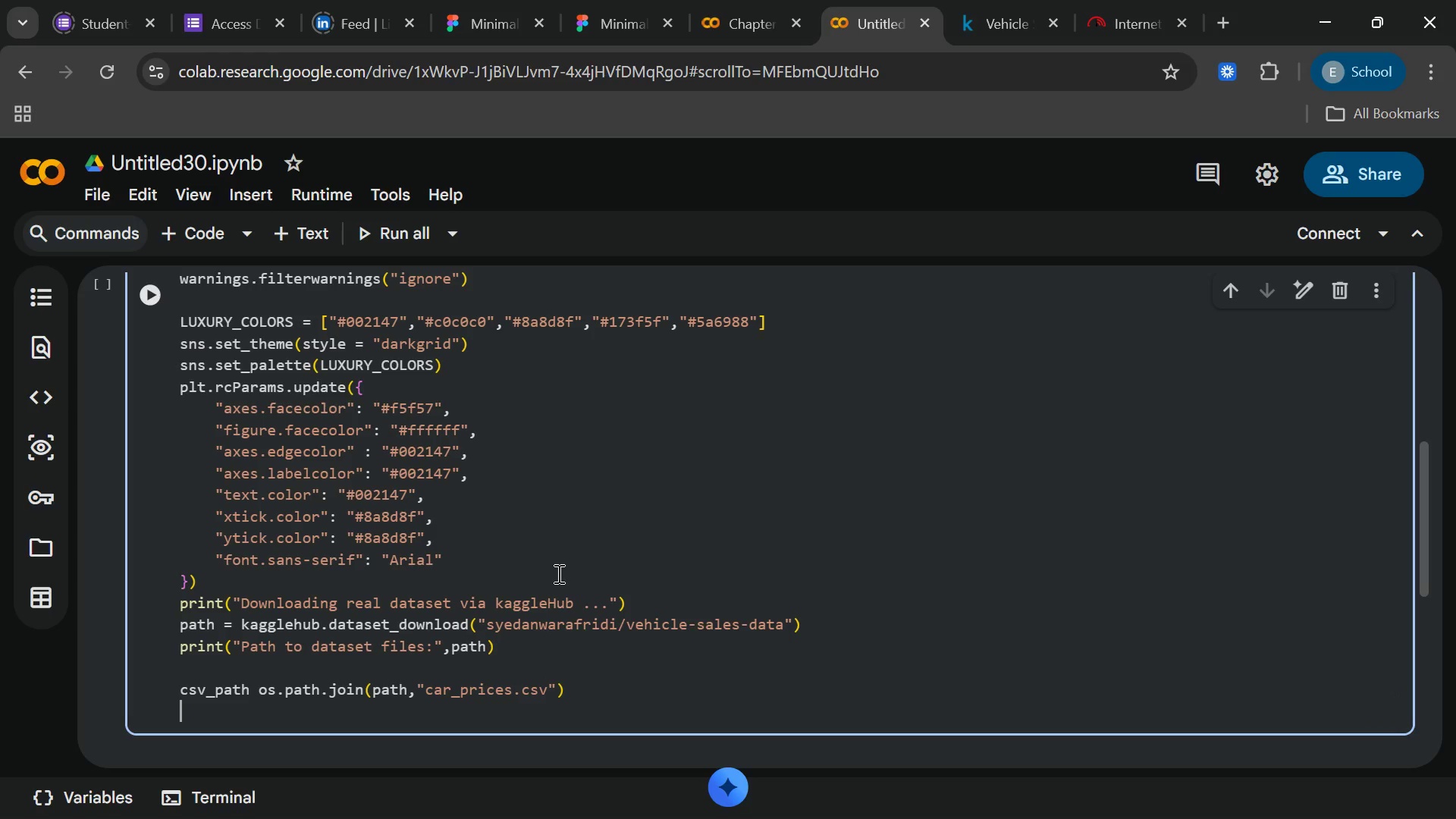 
key(Enter)
 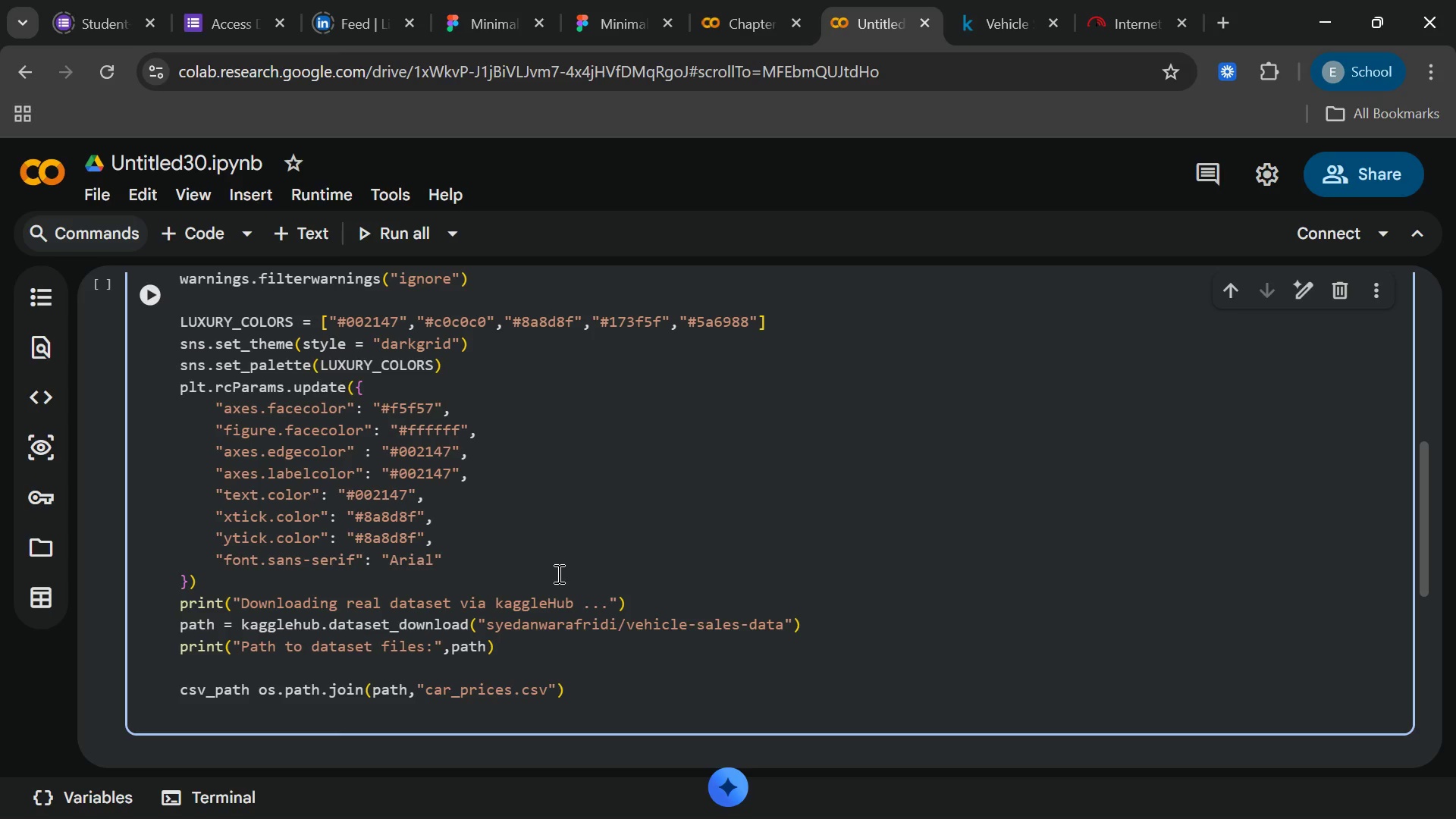 
type(df_raw)
key(Backspace)
key(Backspace)
key(Backspace)
type(ta)
key(Backspace)
key(Backspace)
type(raw = pd.read)
 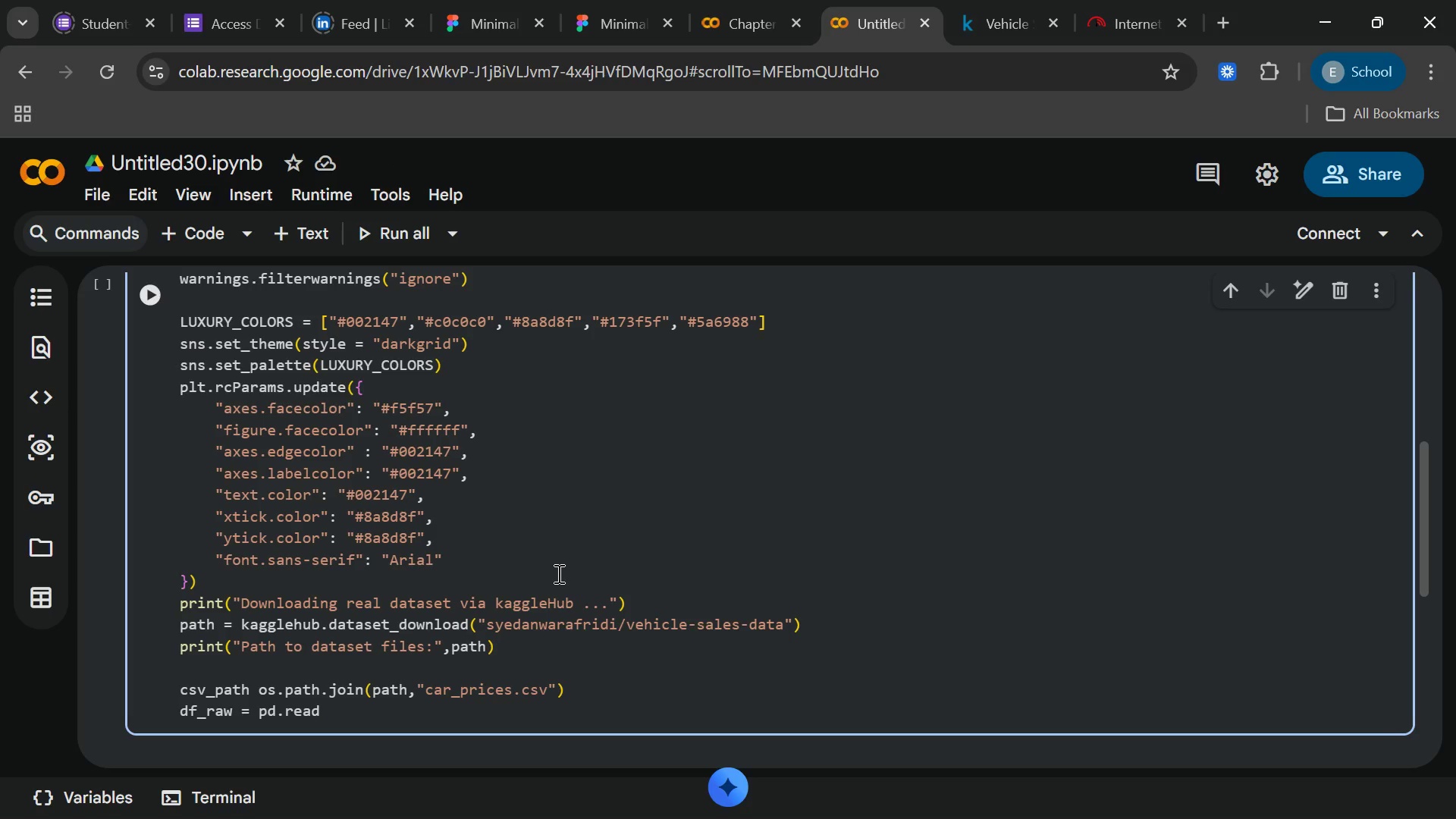 
type(_csv(csv_path,on_bad_lines)
 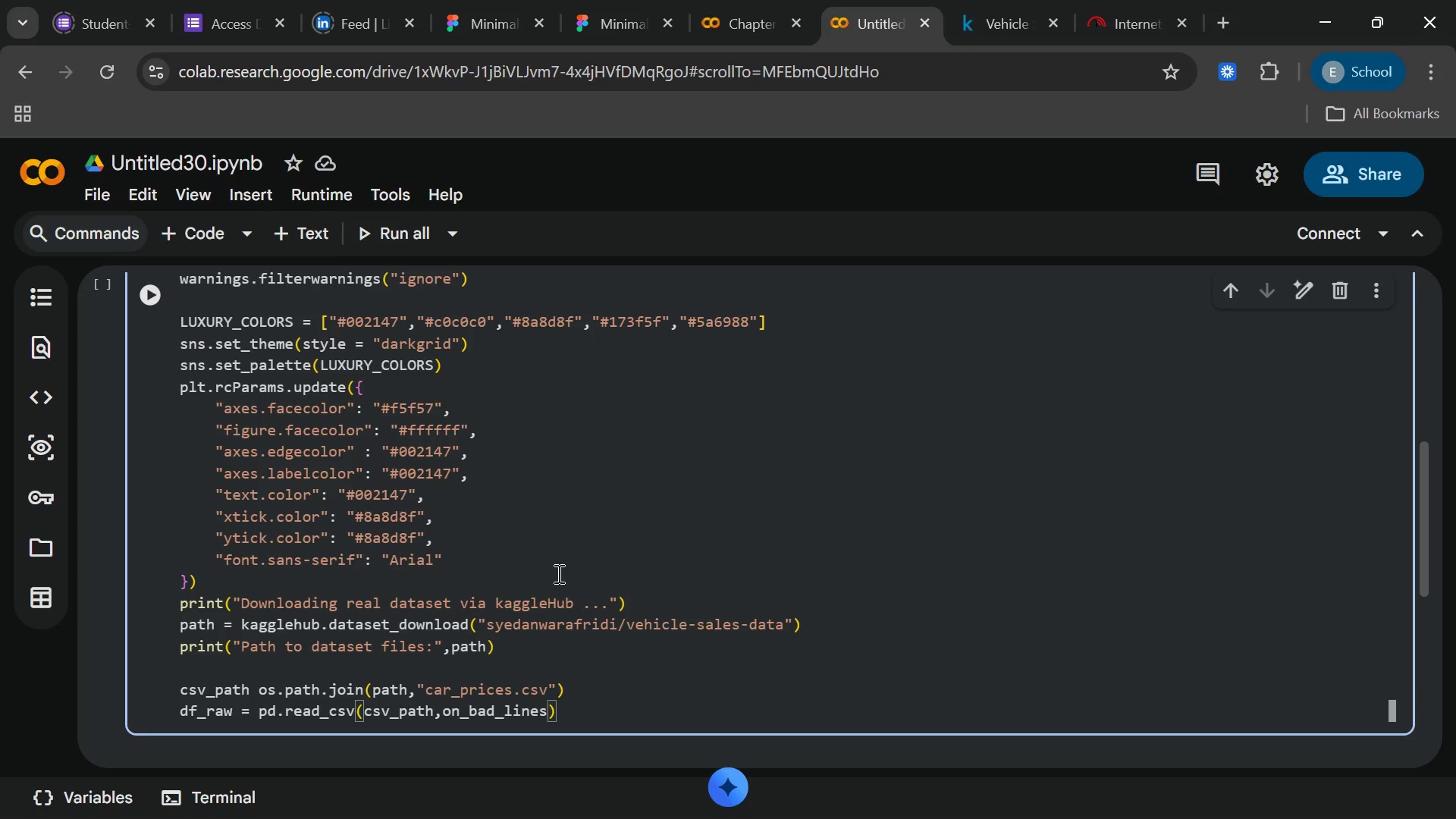 
type(="soi)
key(Backspace)
key(Backspace)
type(ip)
 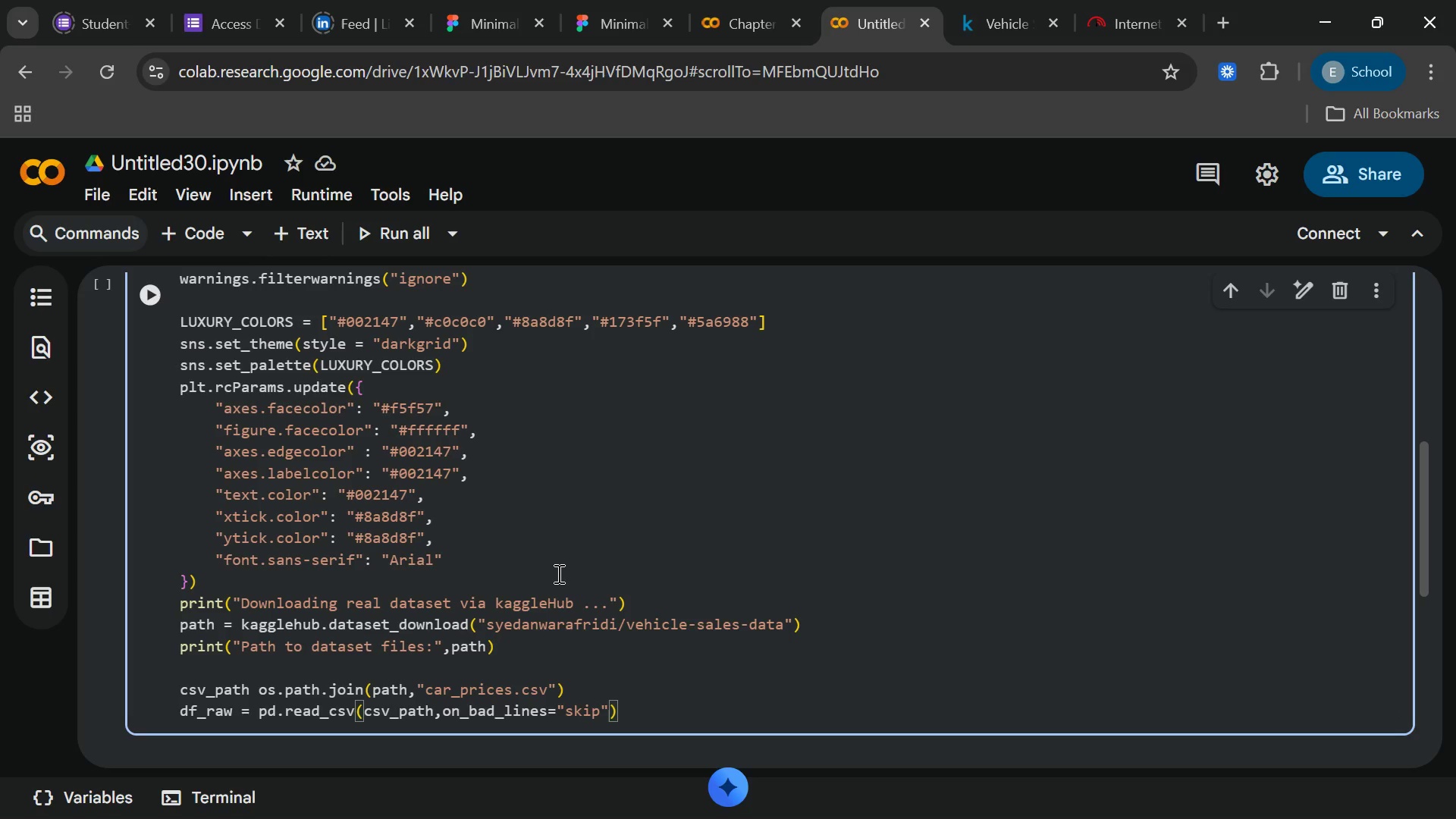 
 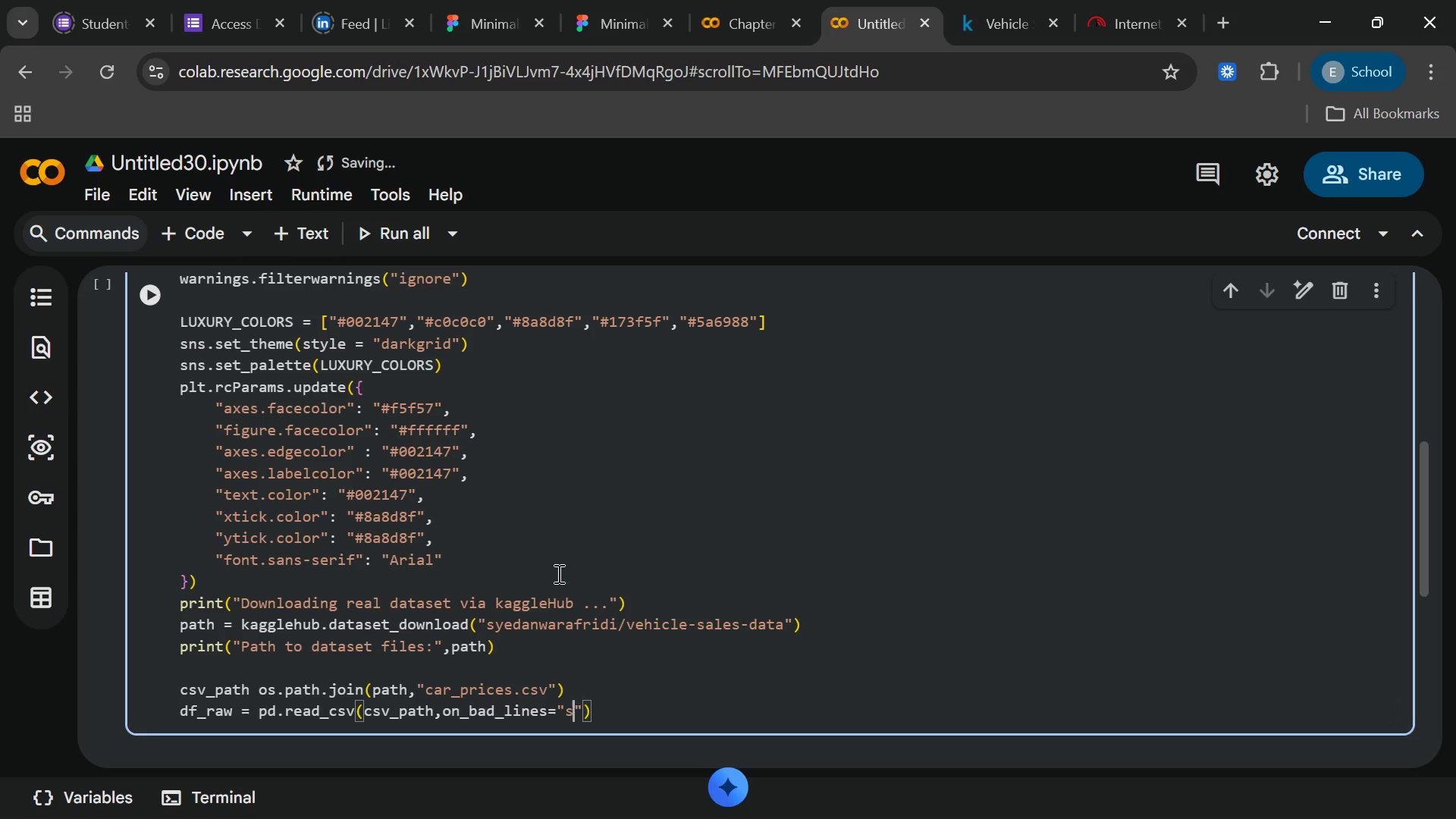 
hold_key(key=K, duration=0.33)
 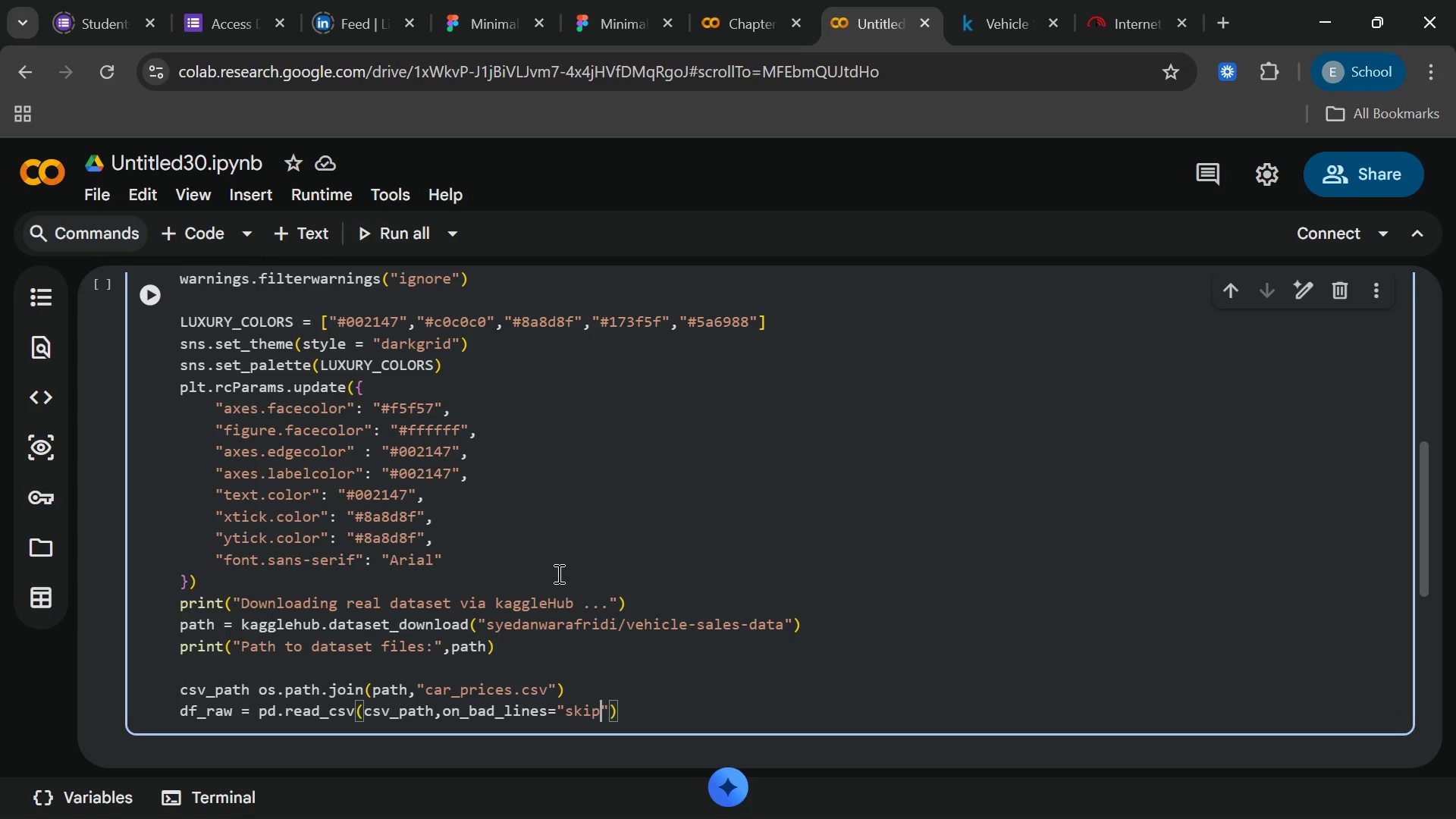 
key(ArrowRight)
 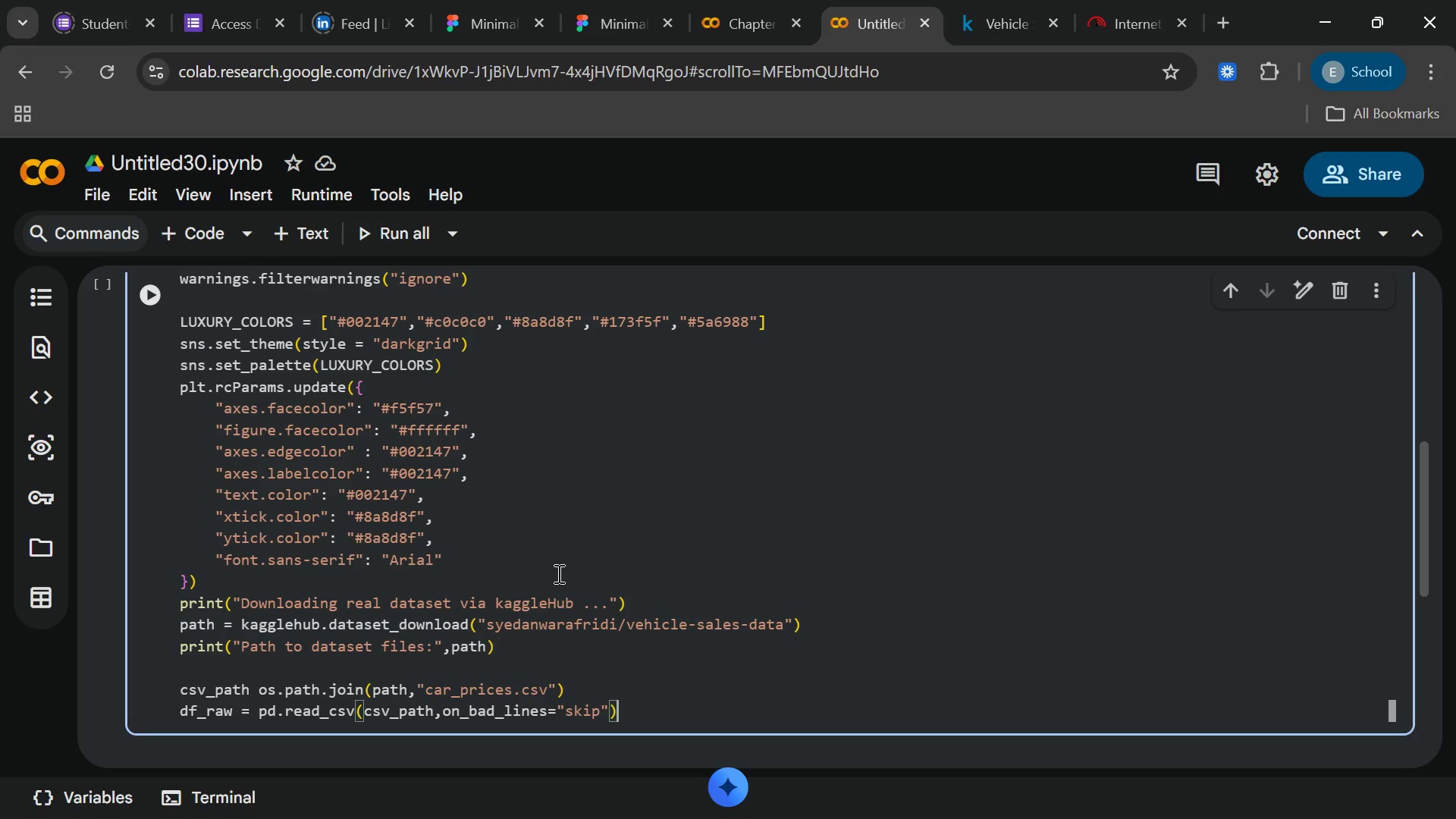 
key(ArrowRight)
 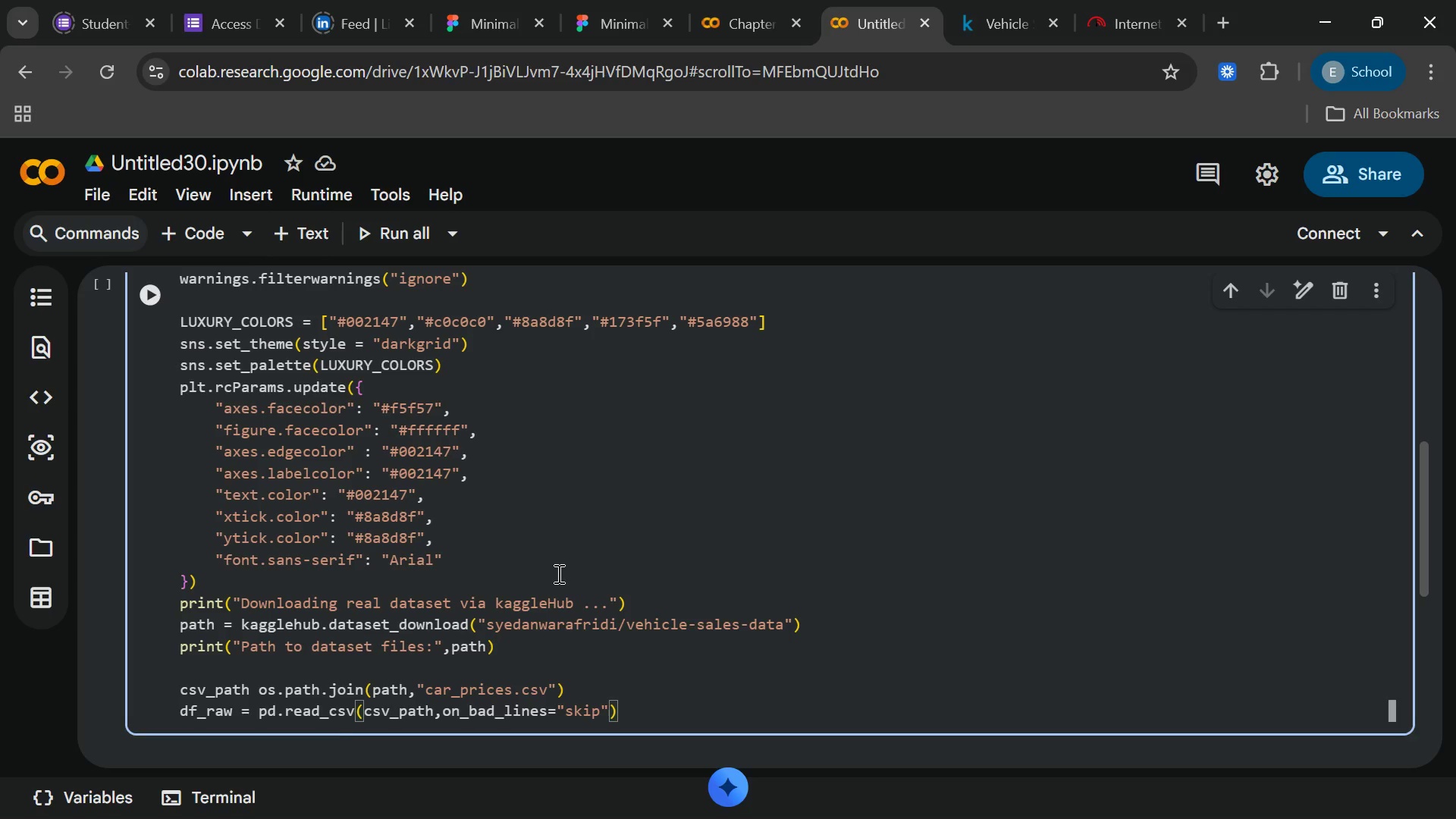 
key(Enter)
 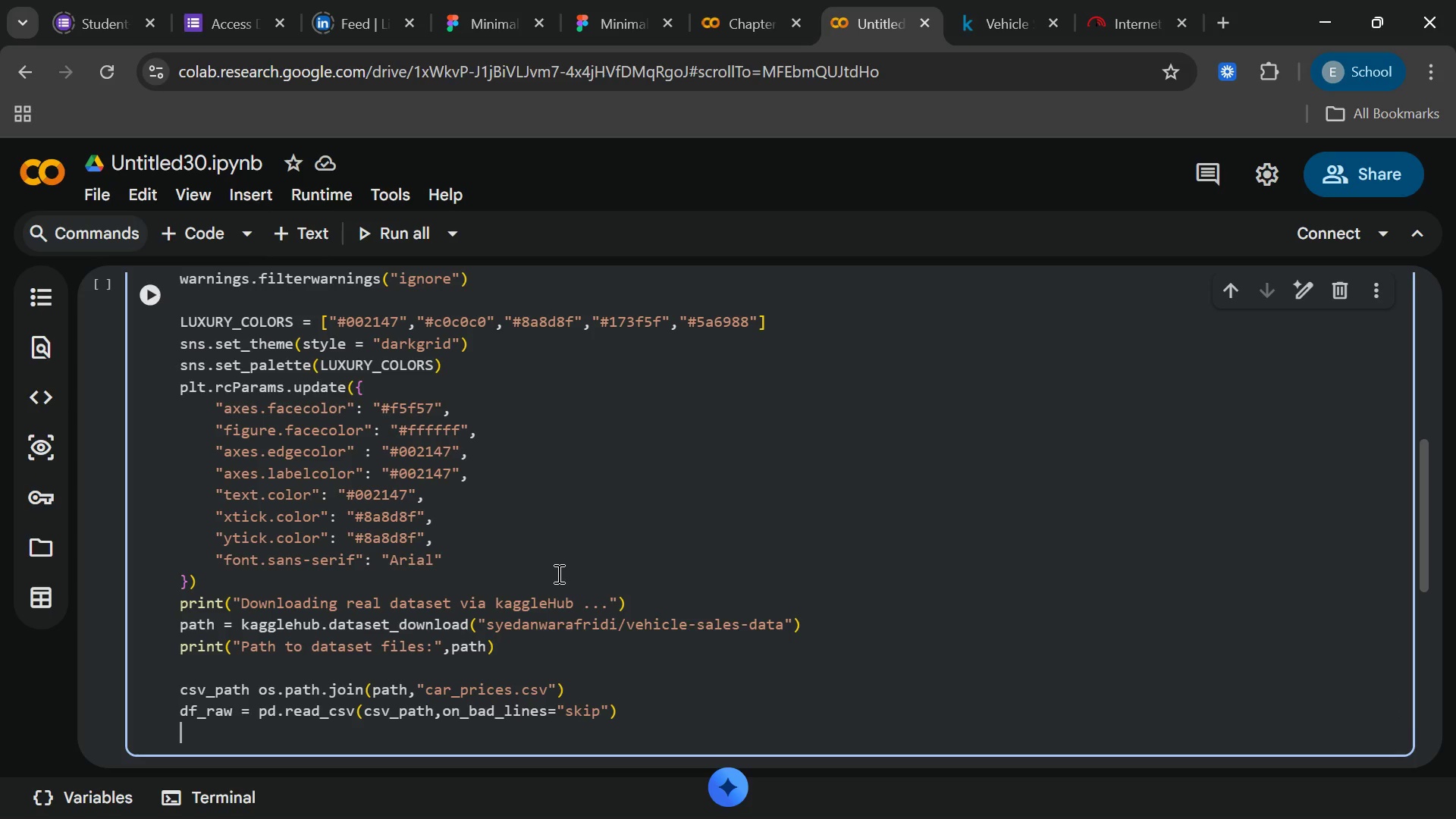 
key(Enter)
 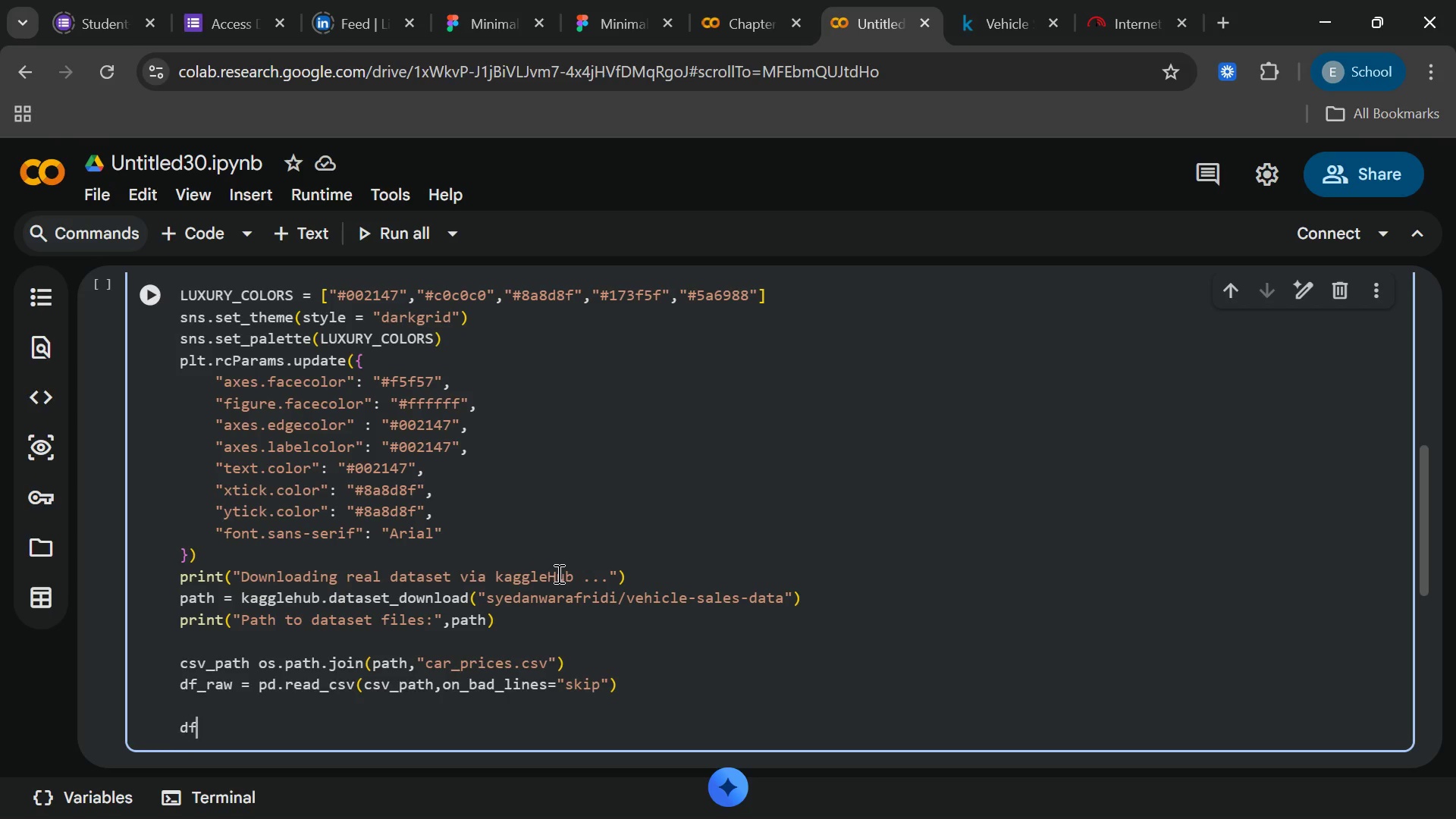 
type(df = df_raw.samples)
key(Backspace)
type((n=10000)
 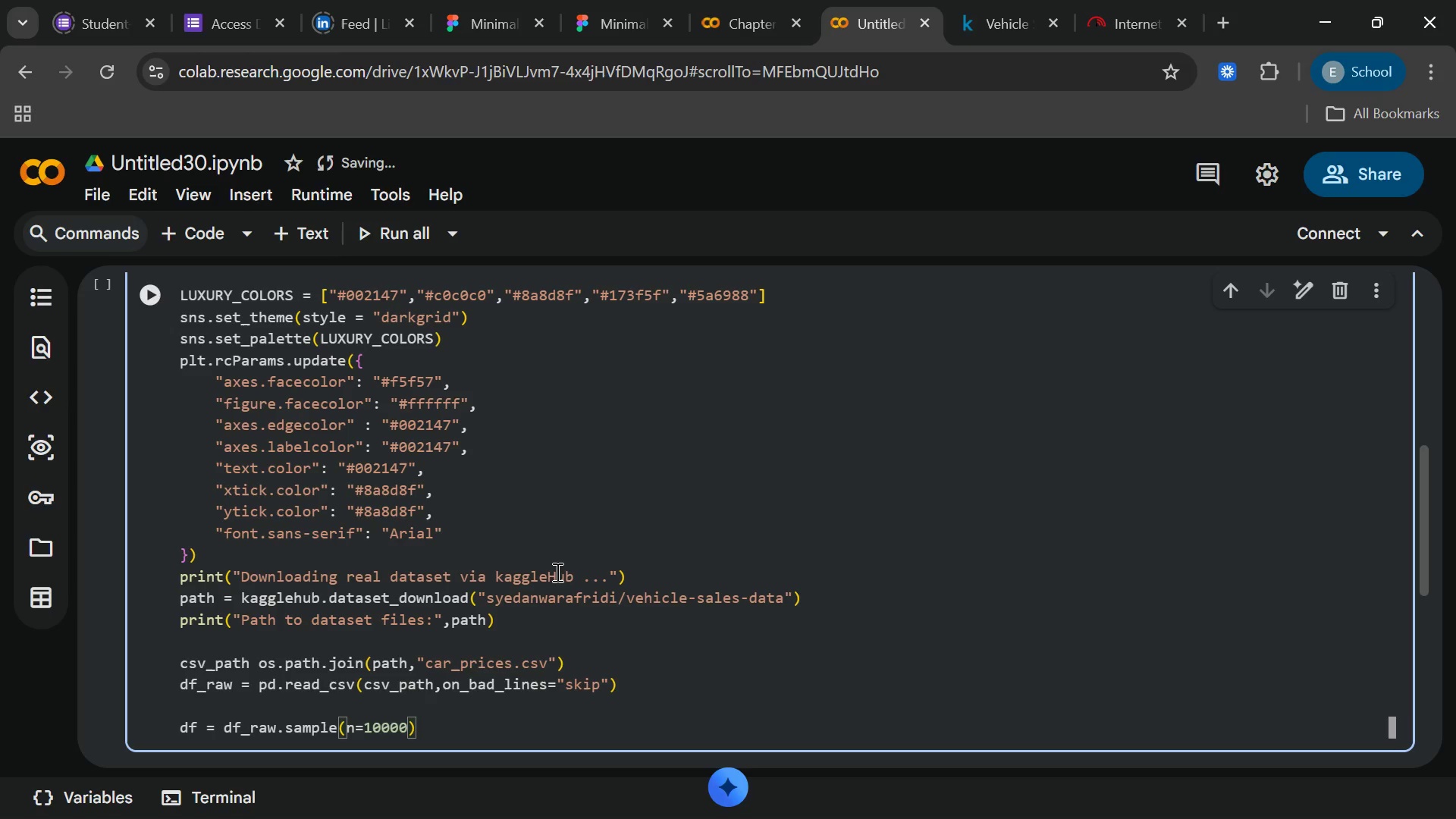 
type(,random )
key(Backspace)
 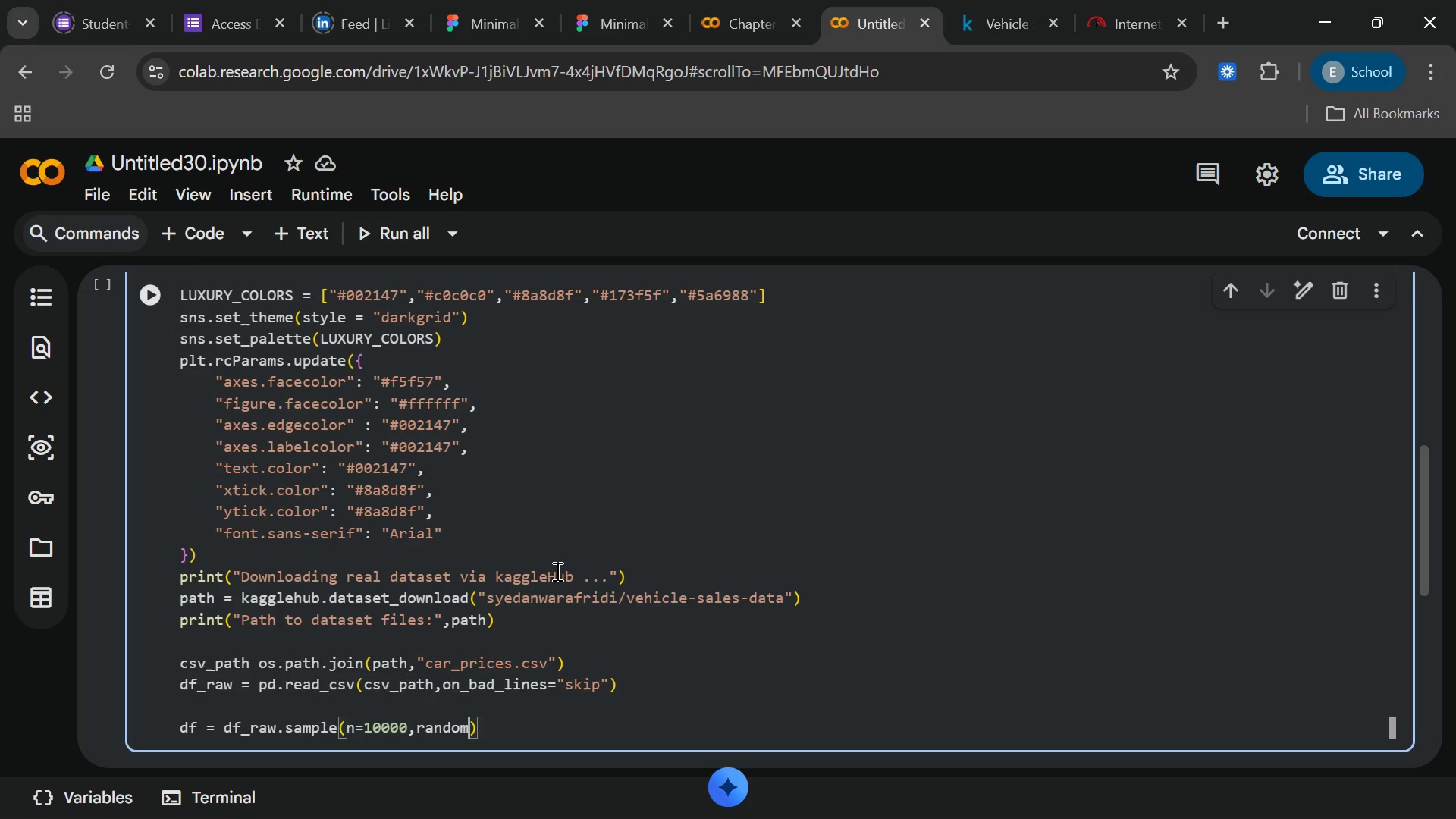 
wait(15.22)
 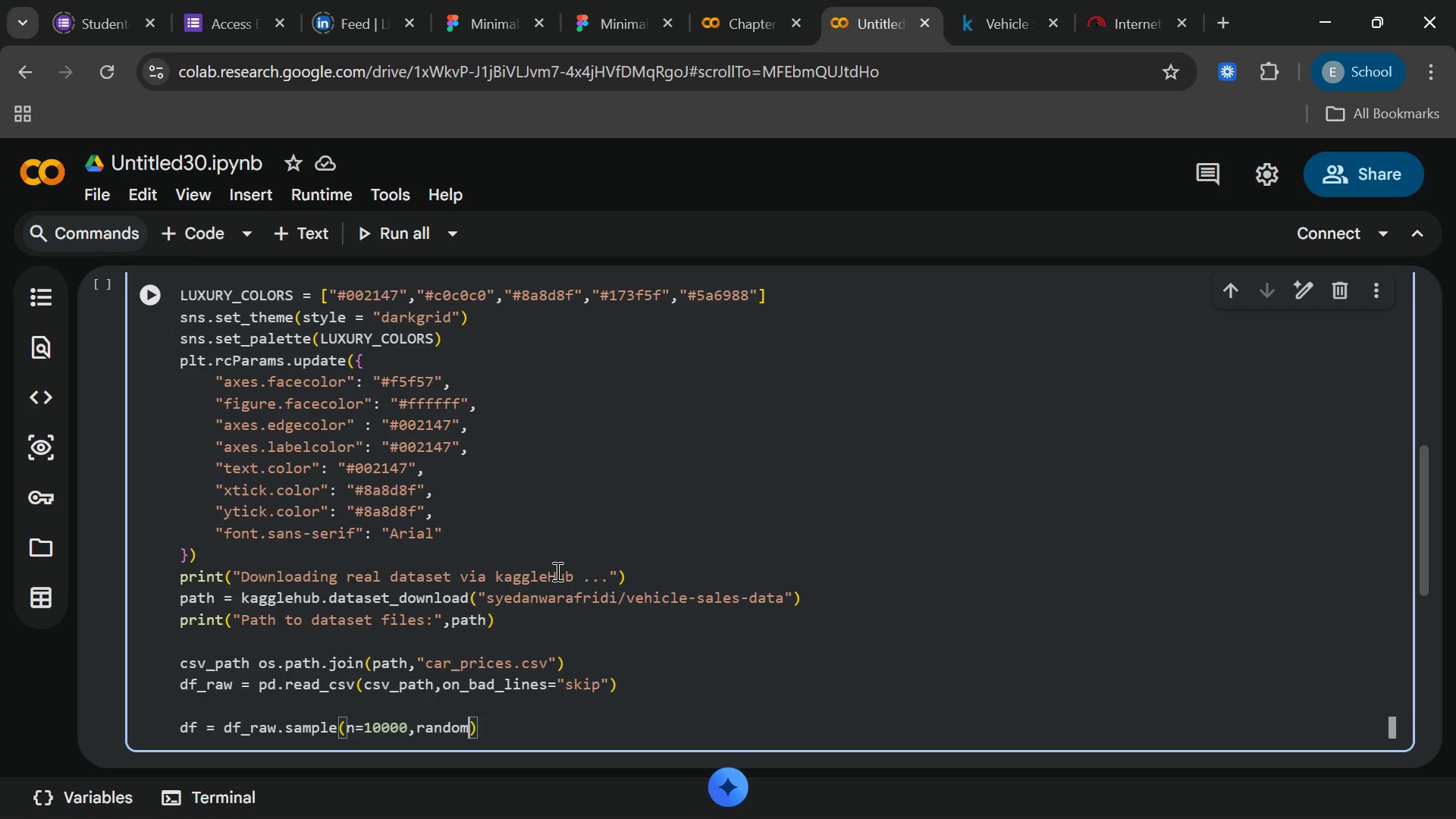 
left_click([998, 799])
 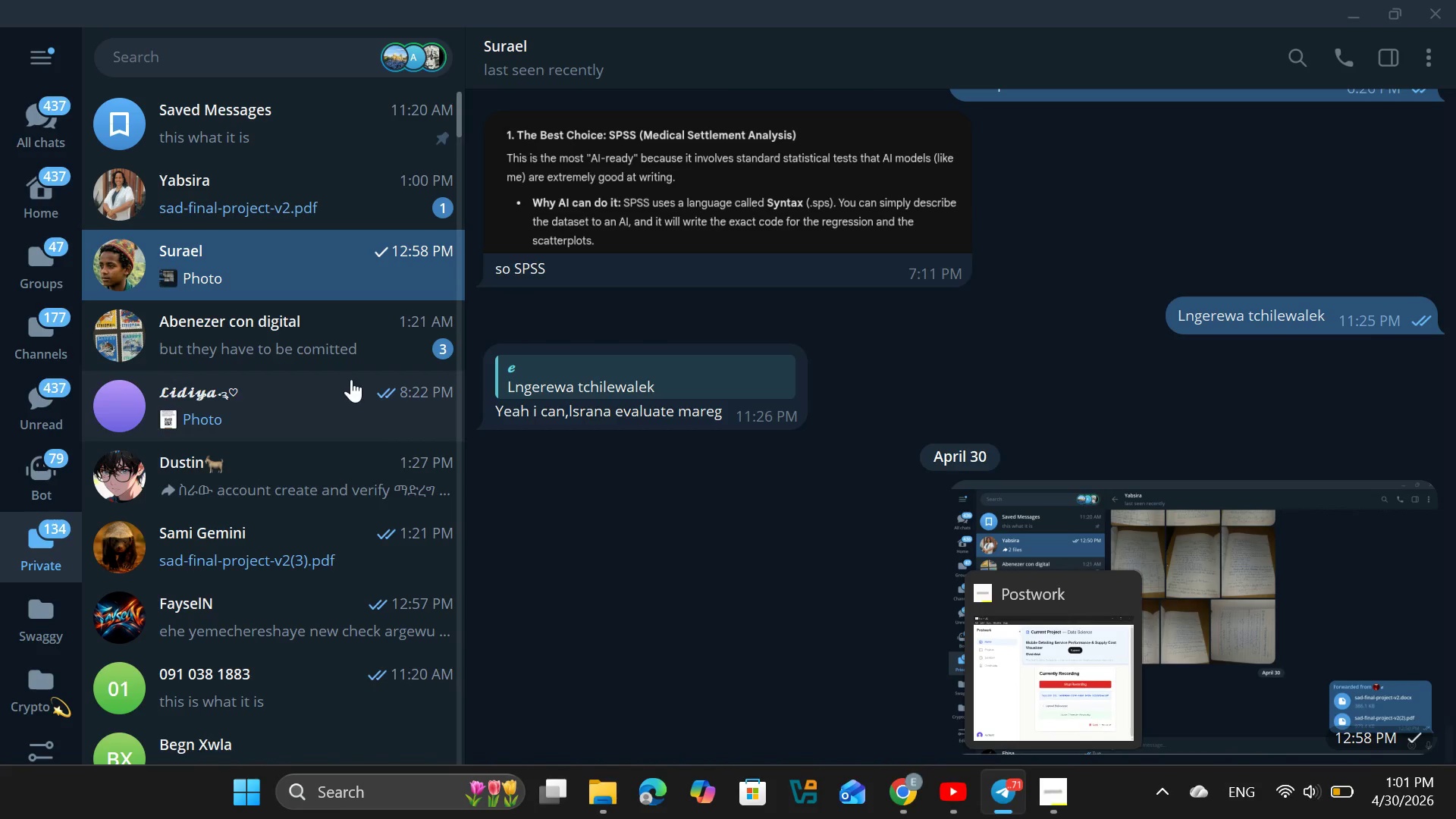 
left_click([374, 212])
 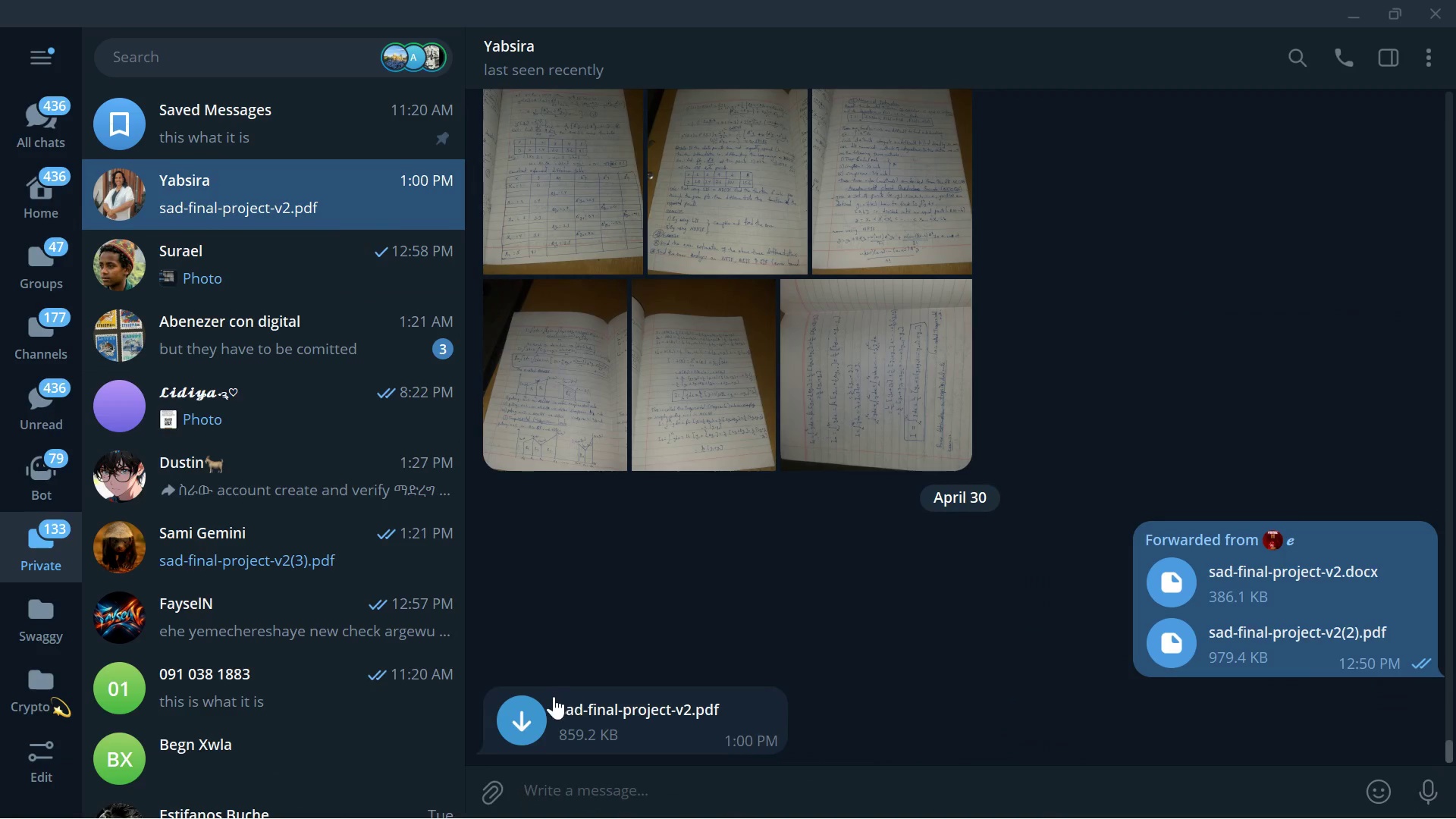 
left_click([540, 716])
 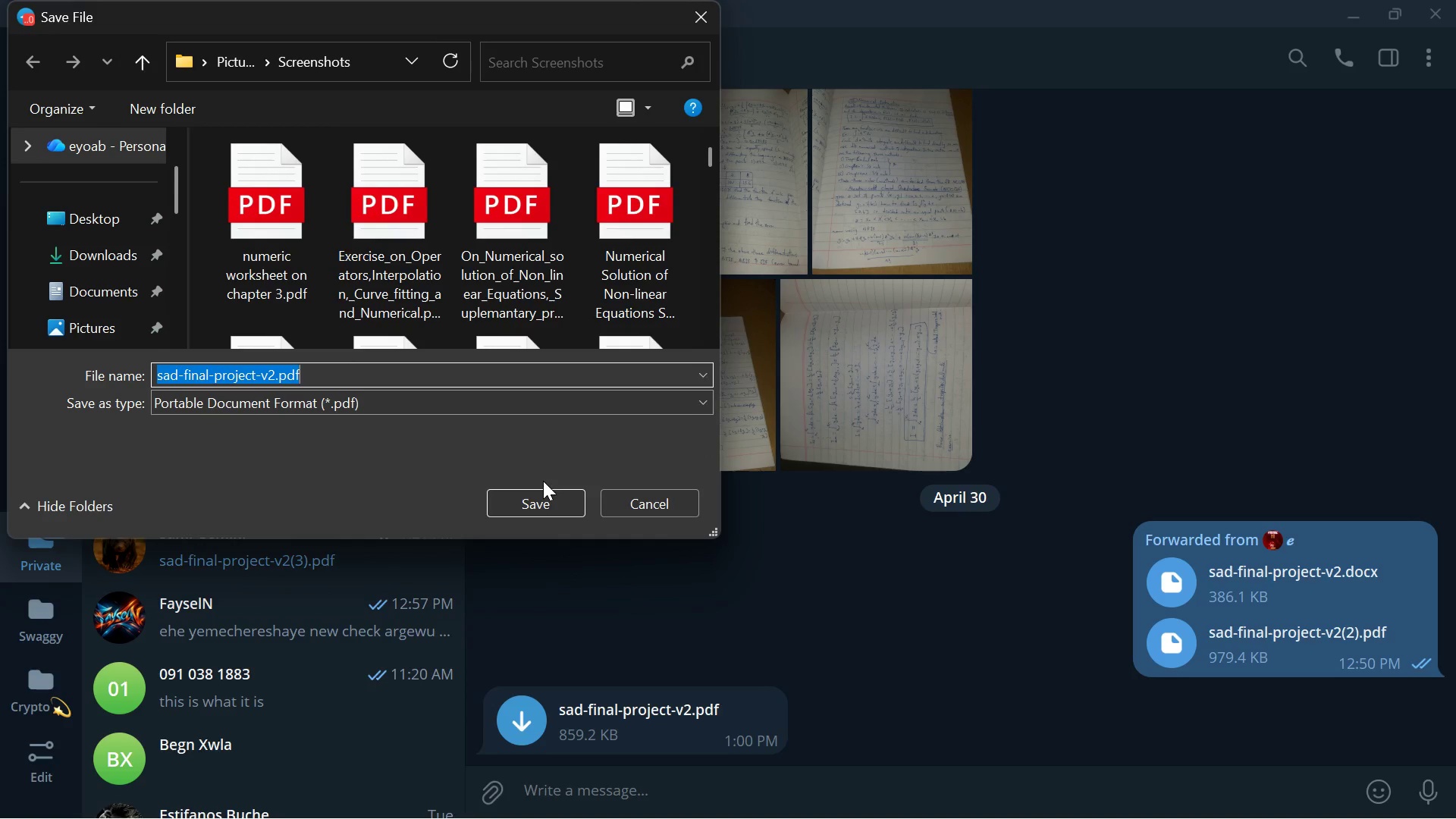 
left_click([534, 509])
 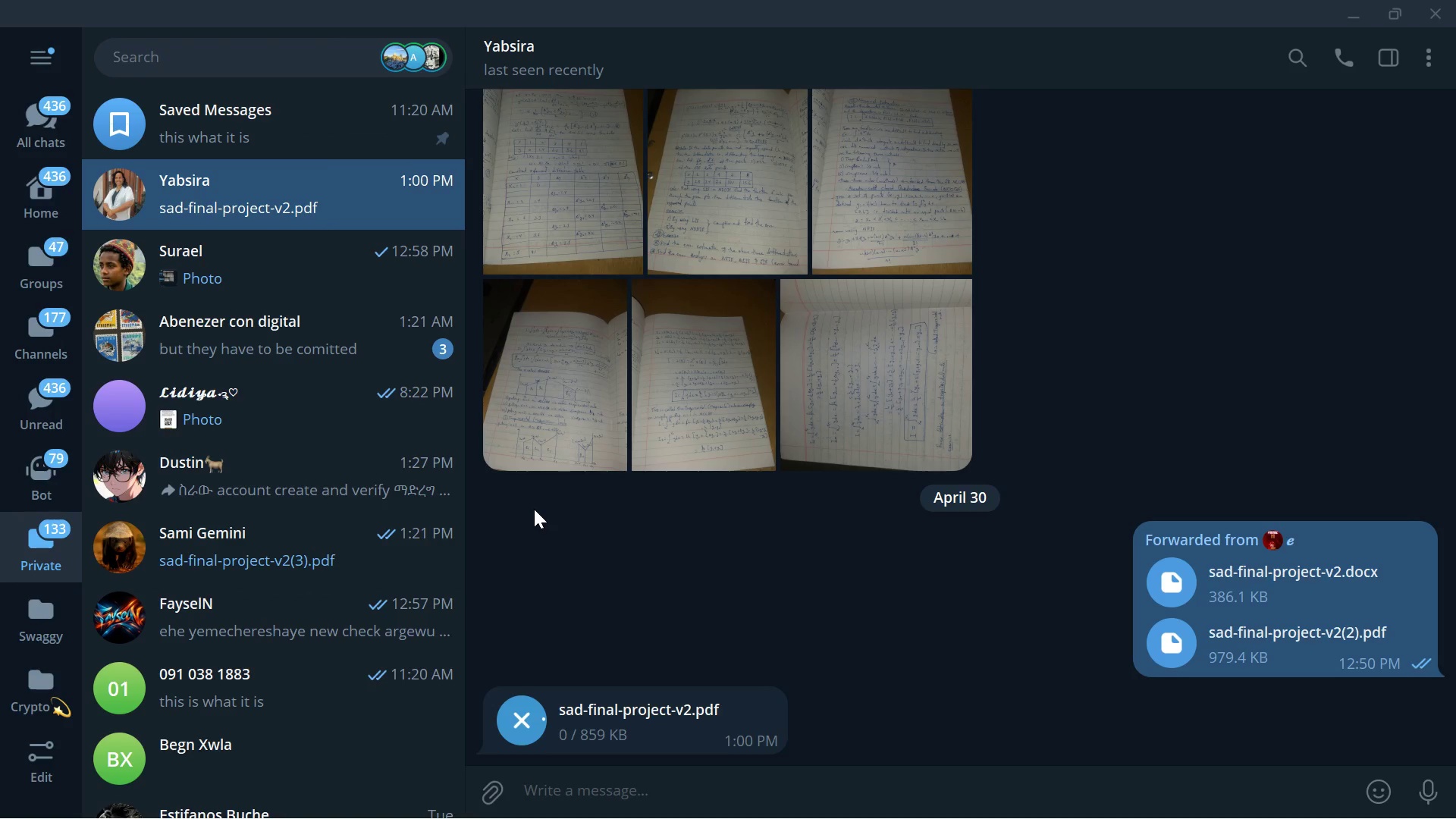 
wait(9.33)
 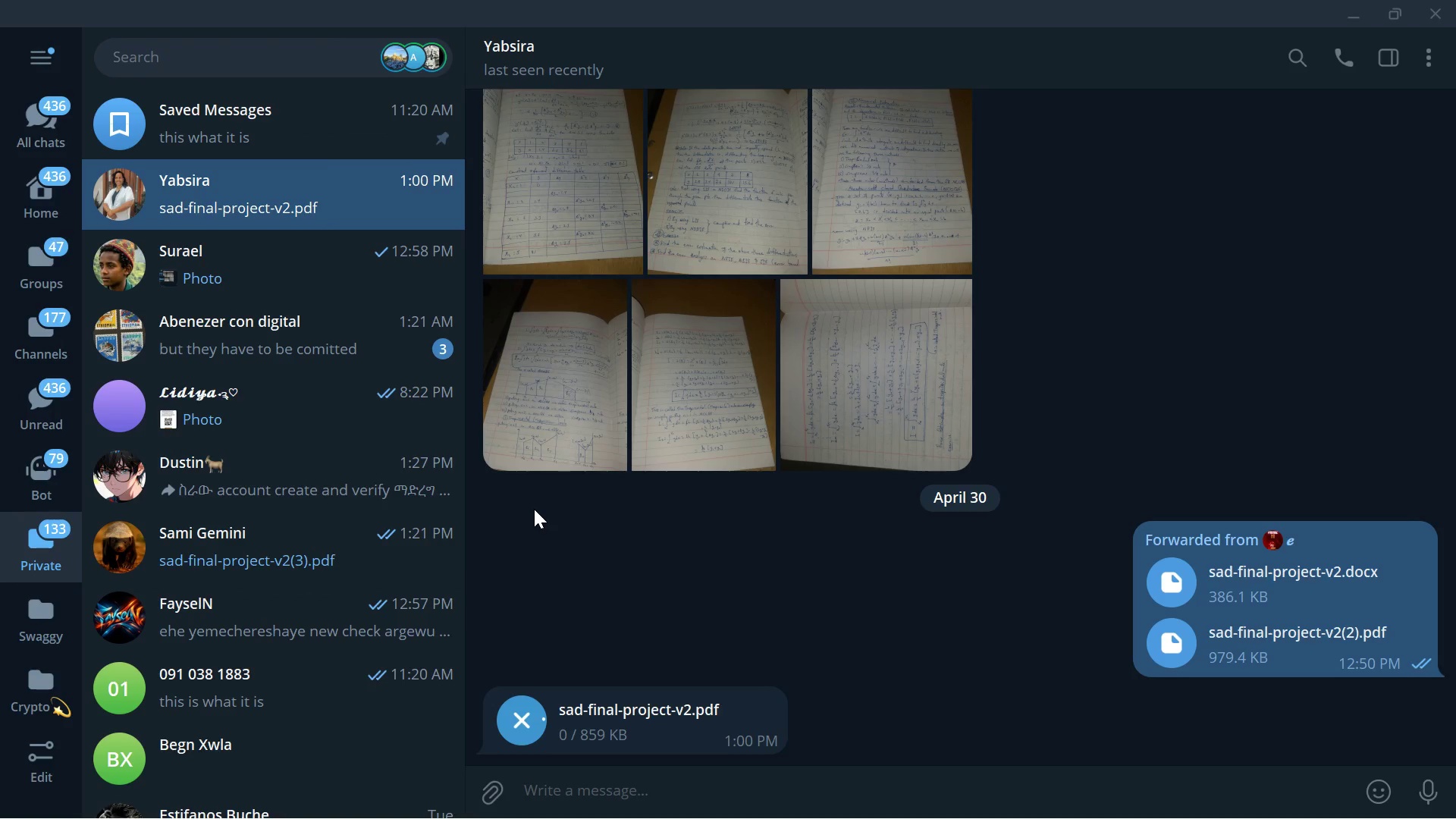 
left_click([529, 733])
 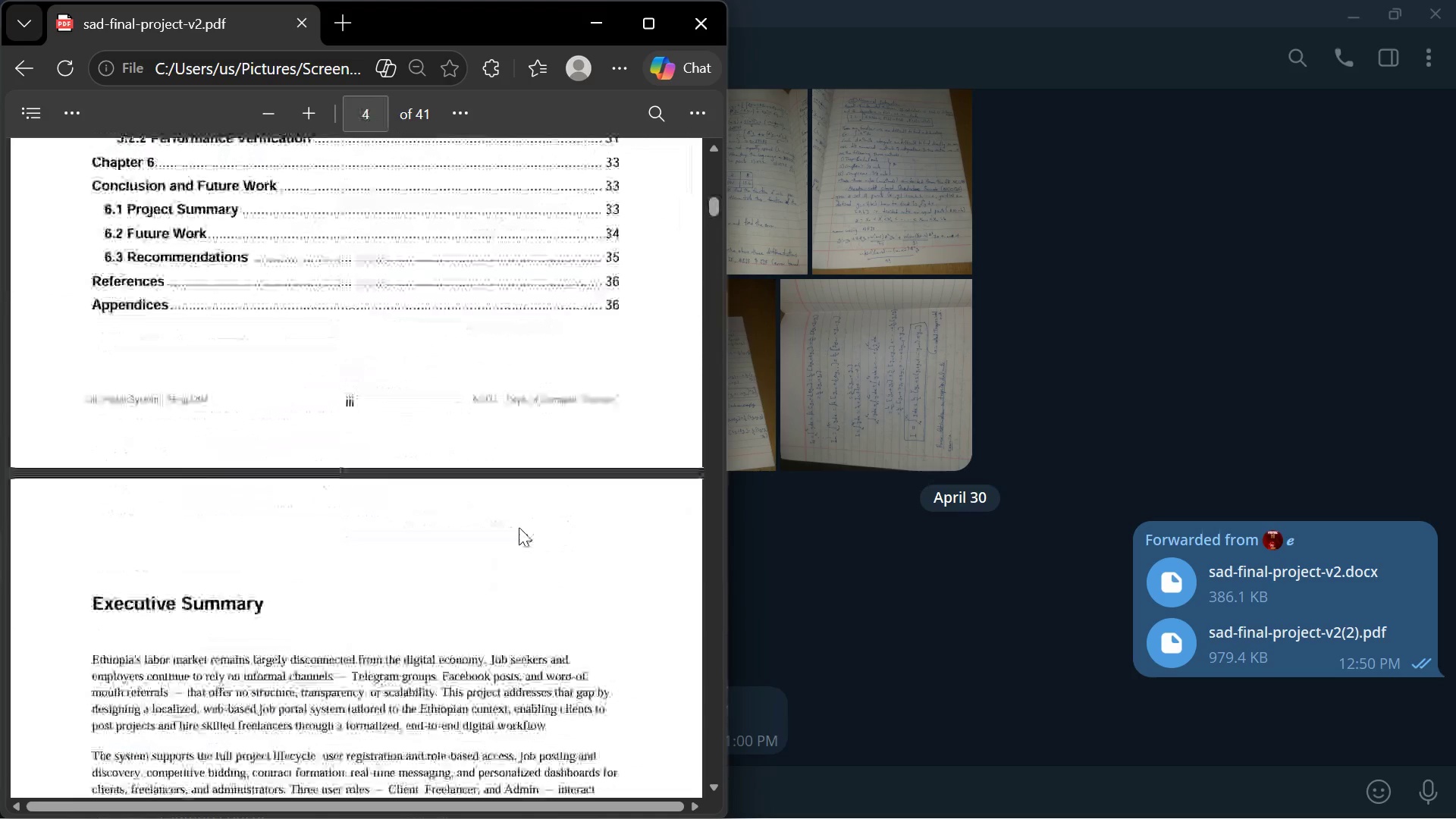 
wait(25.83)
 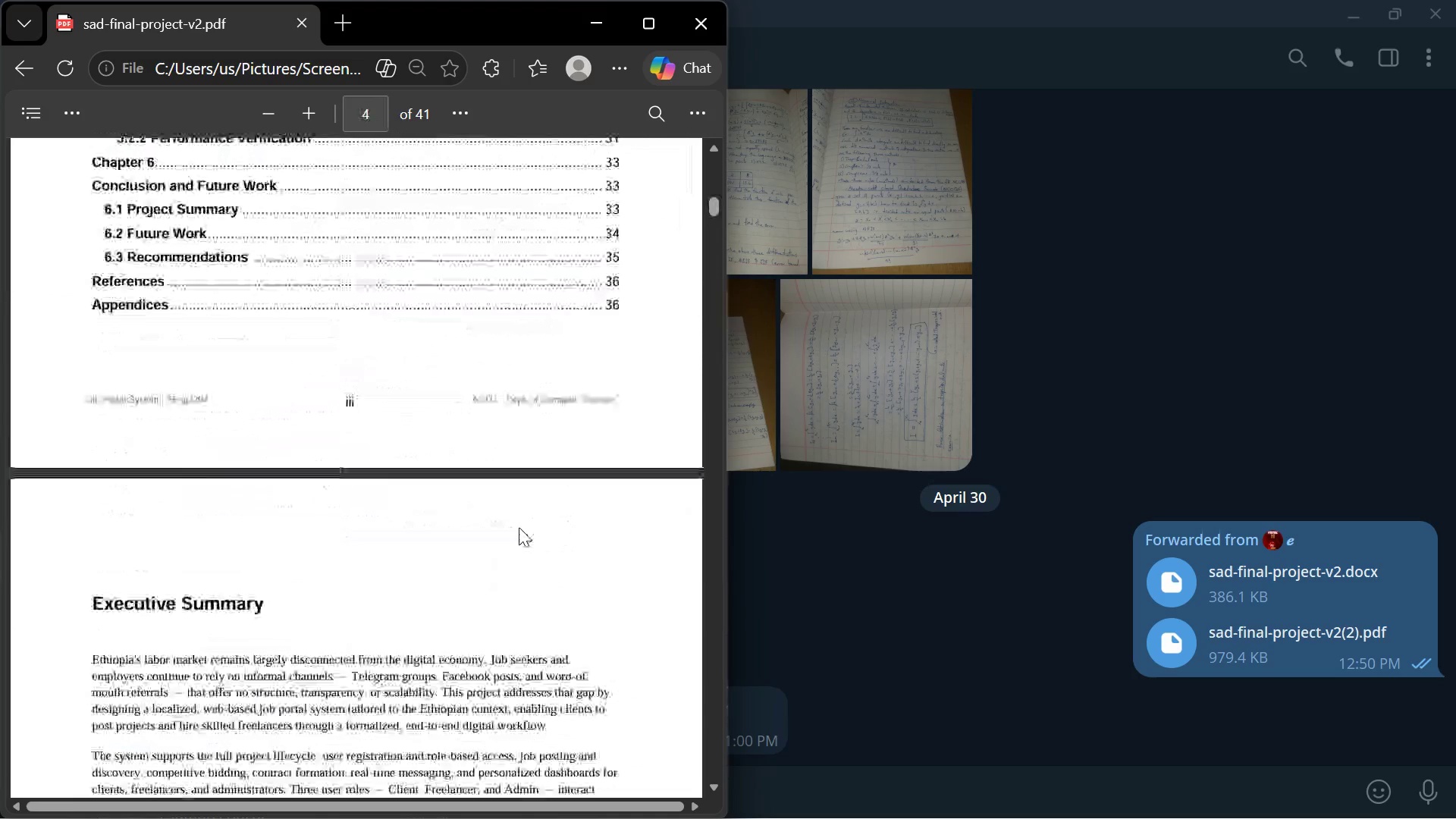 
left_click([176, 300])
 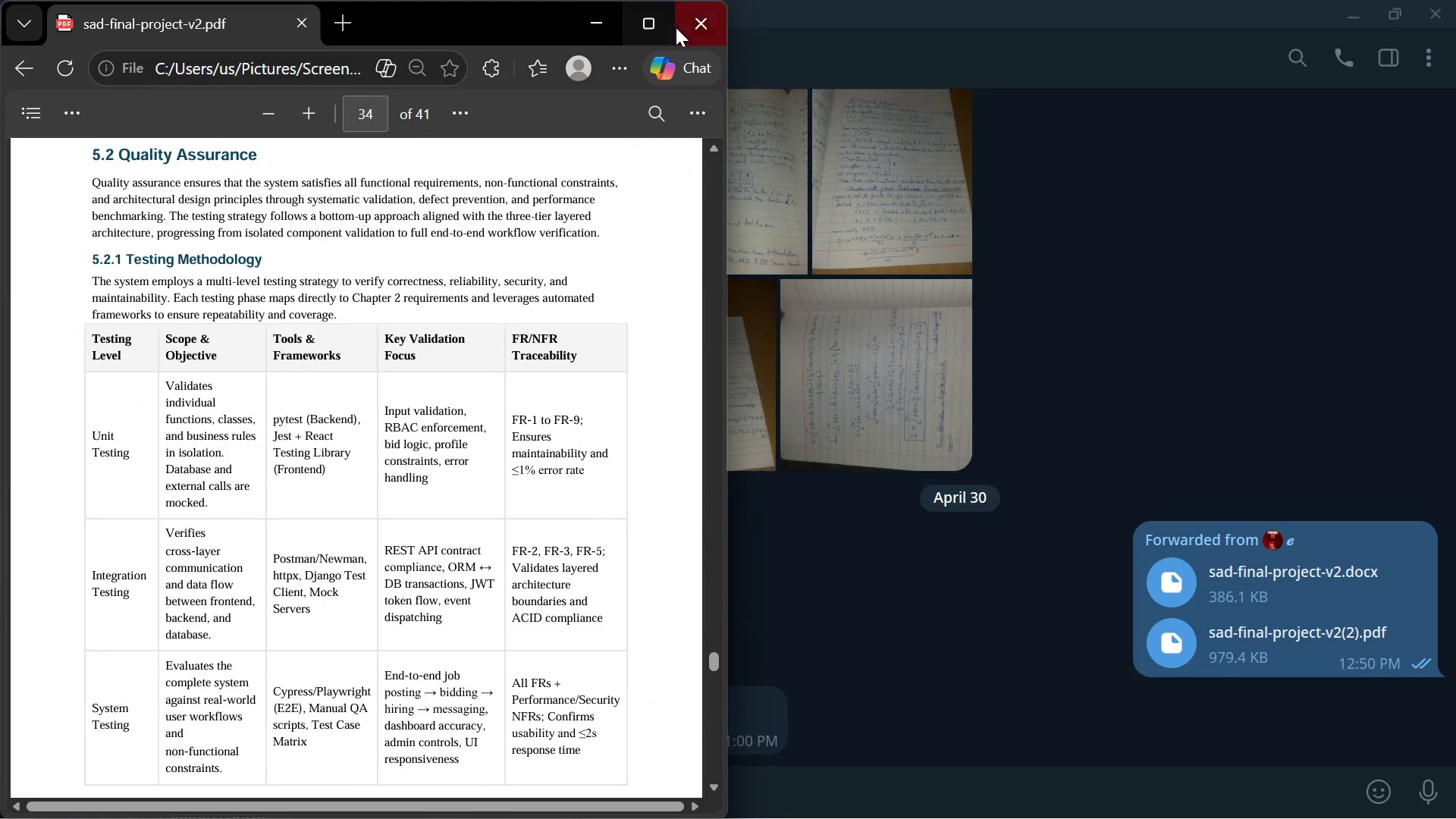 
left_click([707, 27])
 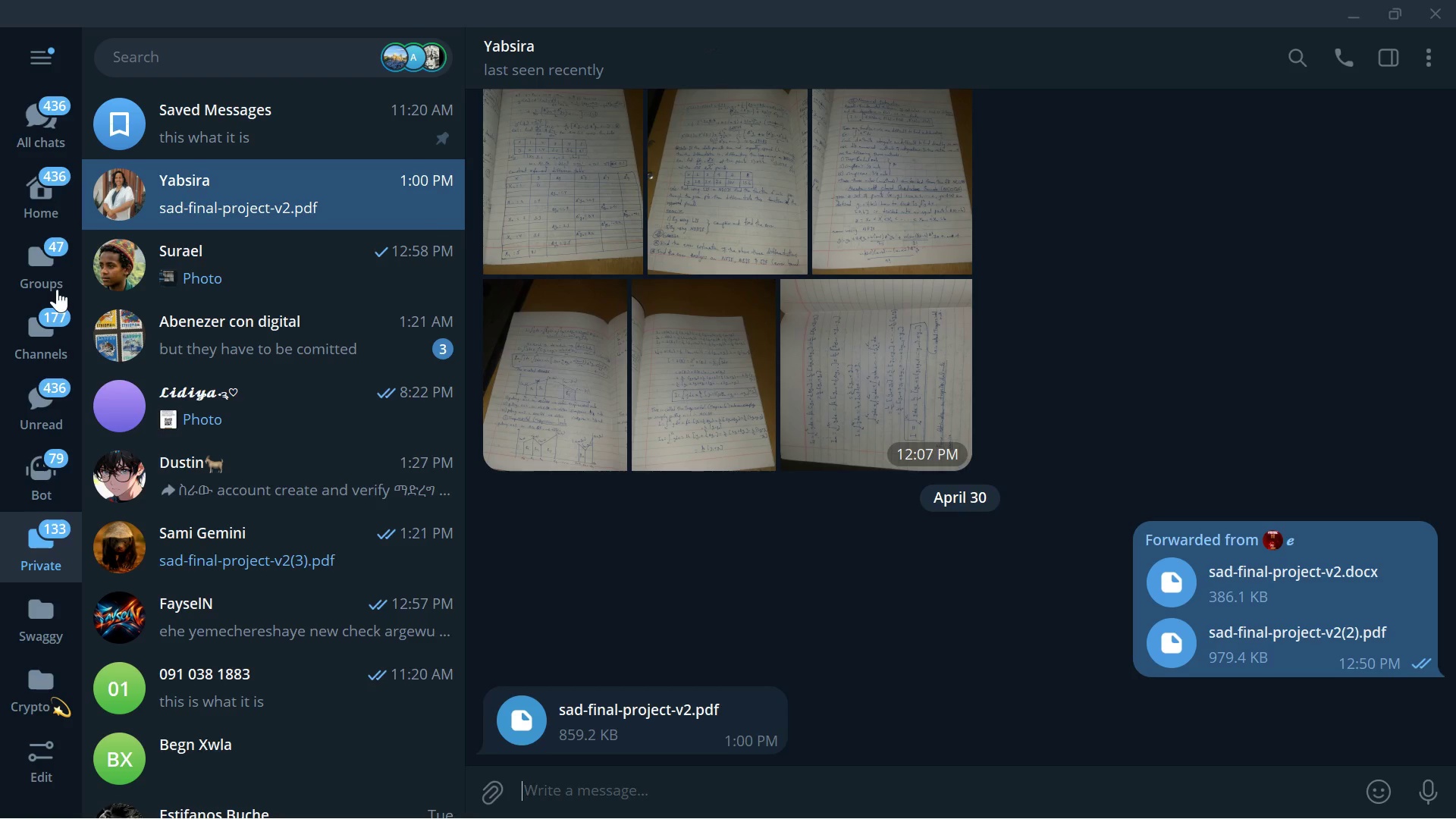 
left_click([57, 289])
 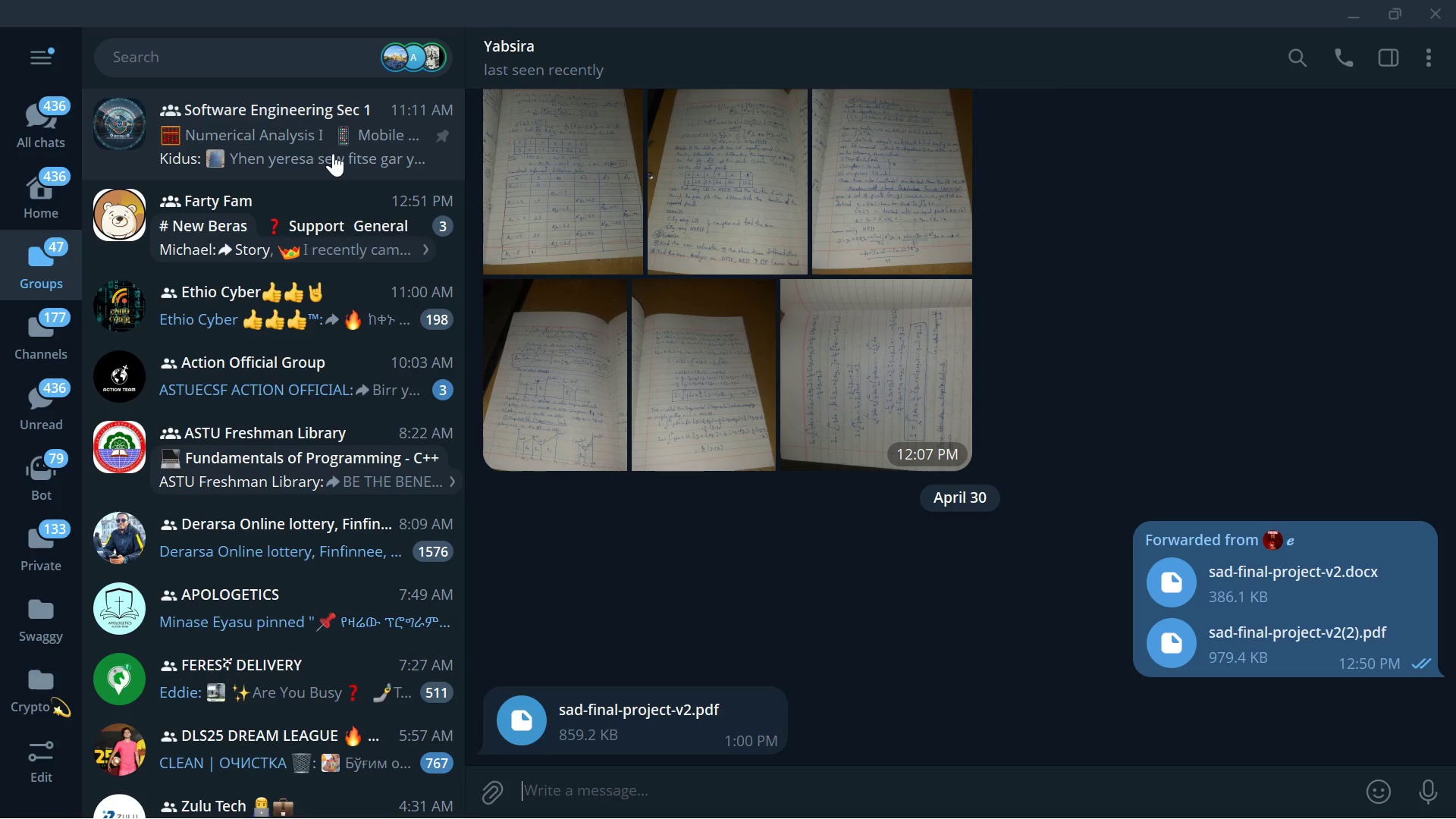 
left_click([333, 153])
 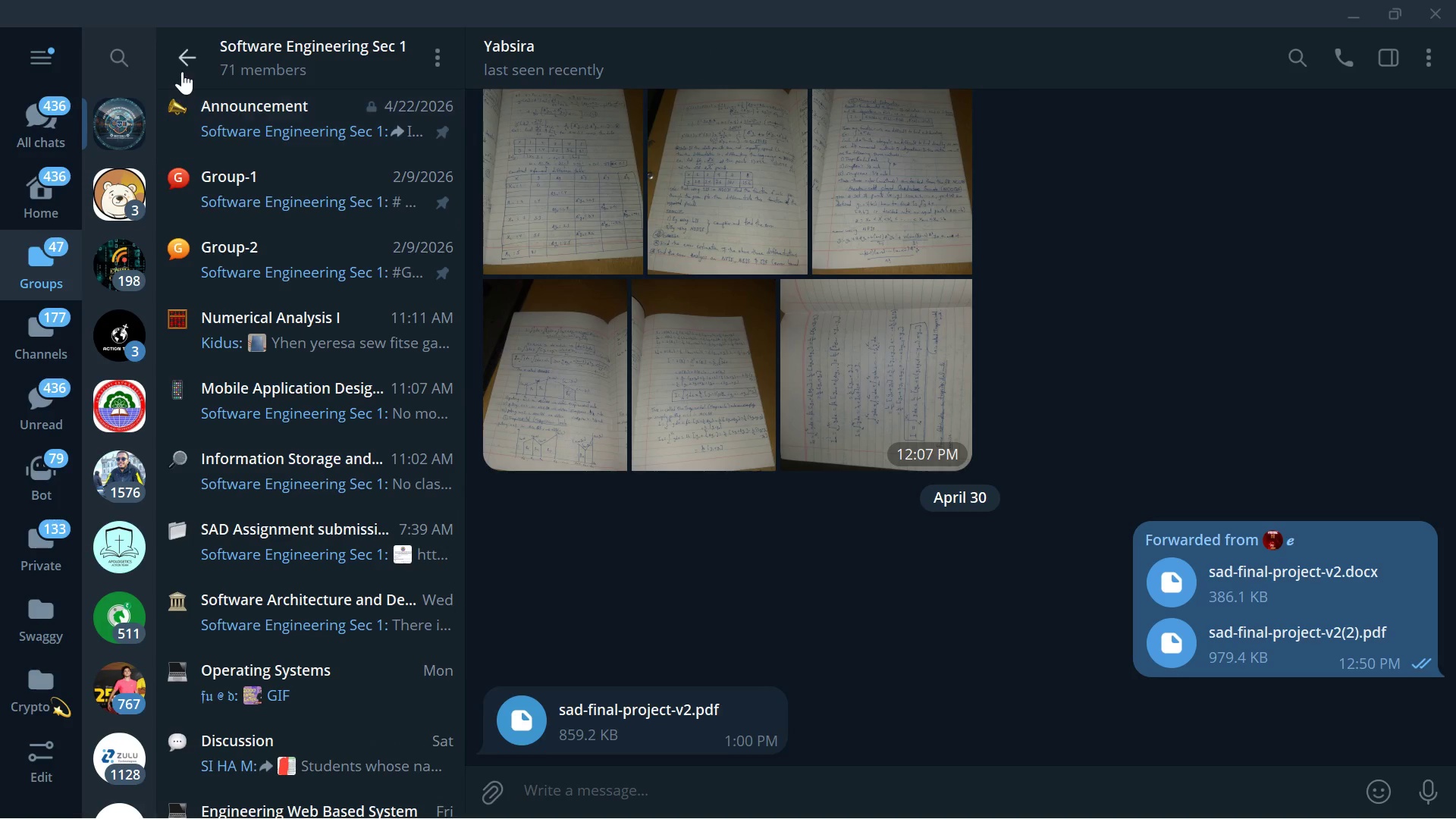 
left_click([182, 68])
 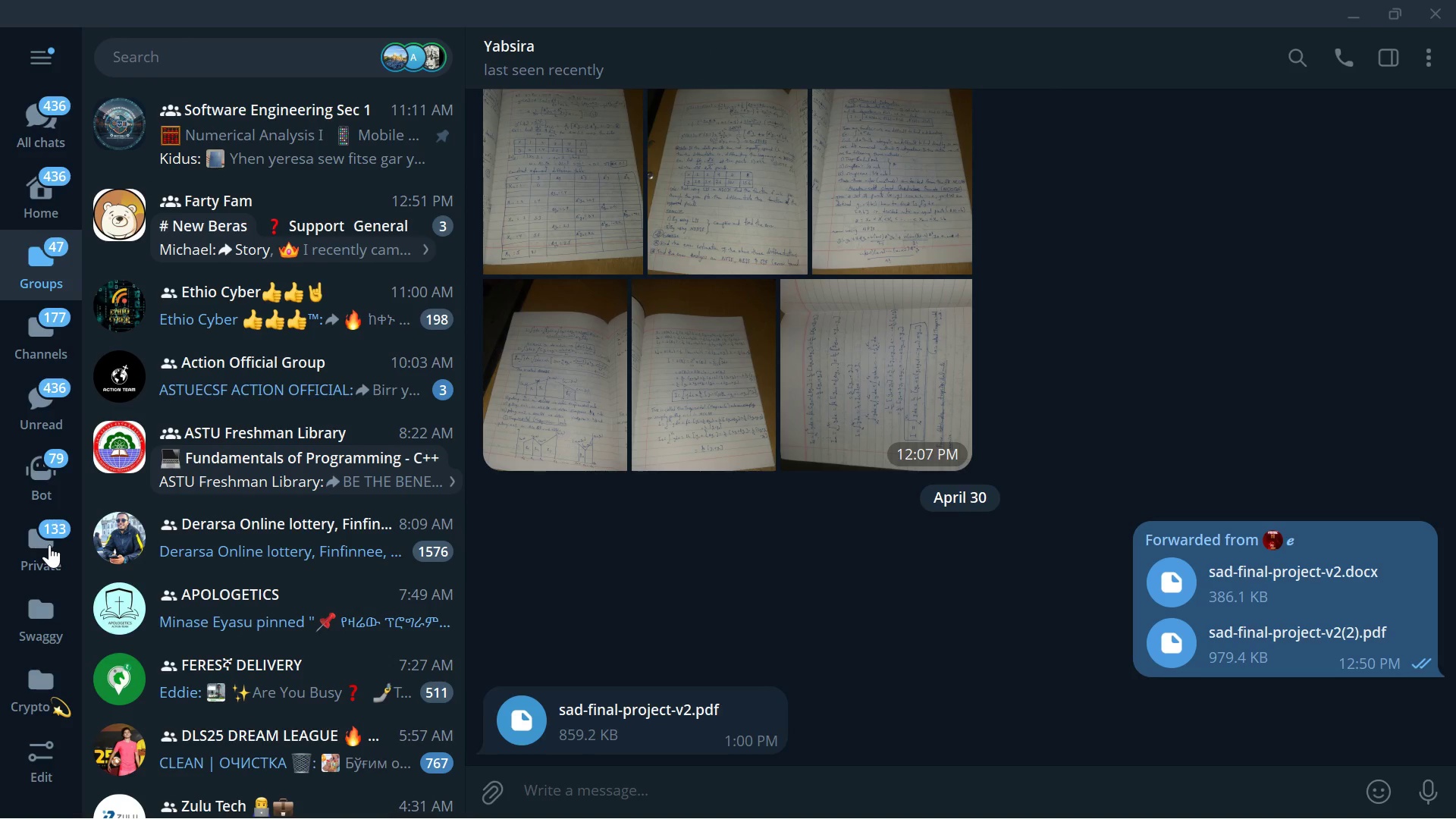 
left_click([49, 544])
 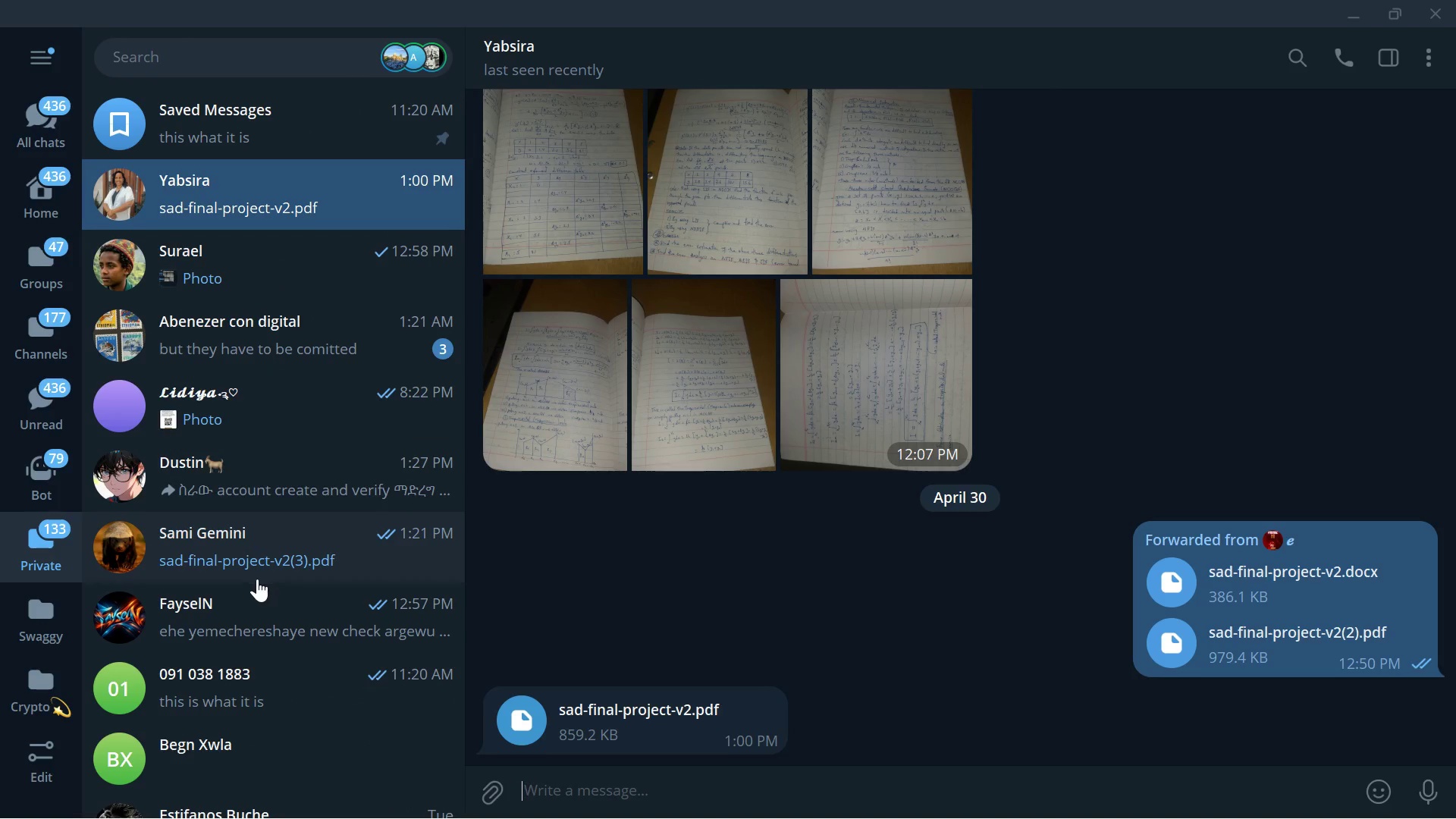 
left_click([229, 538])
 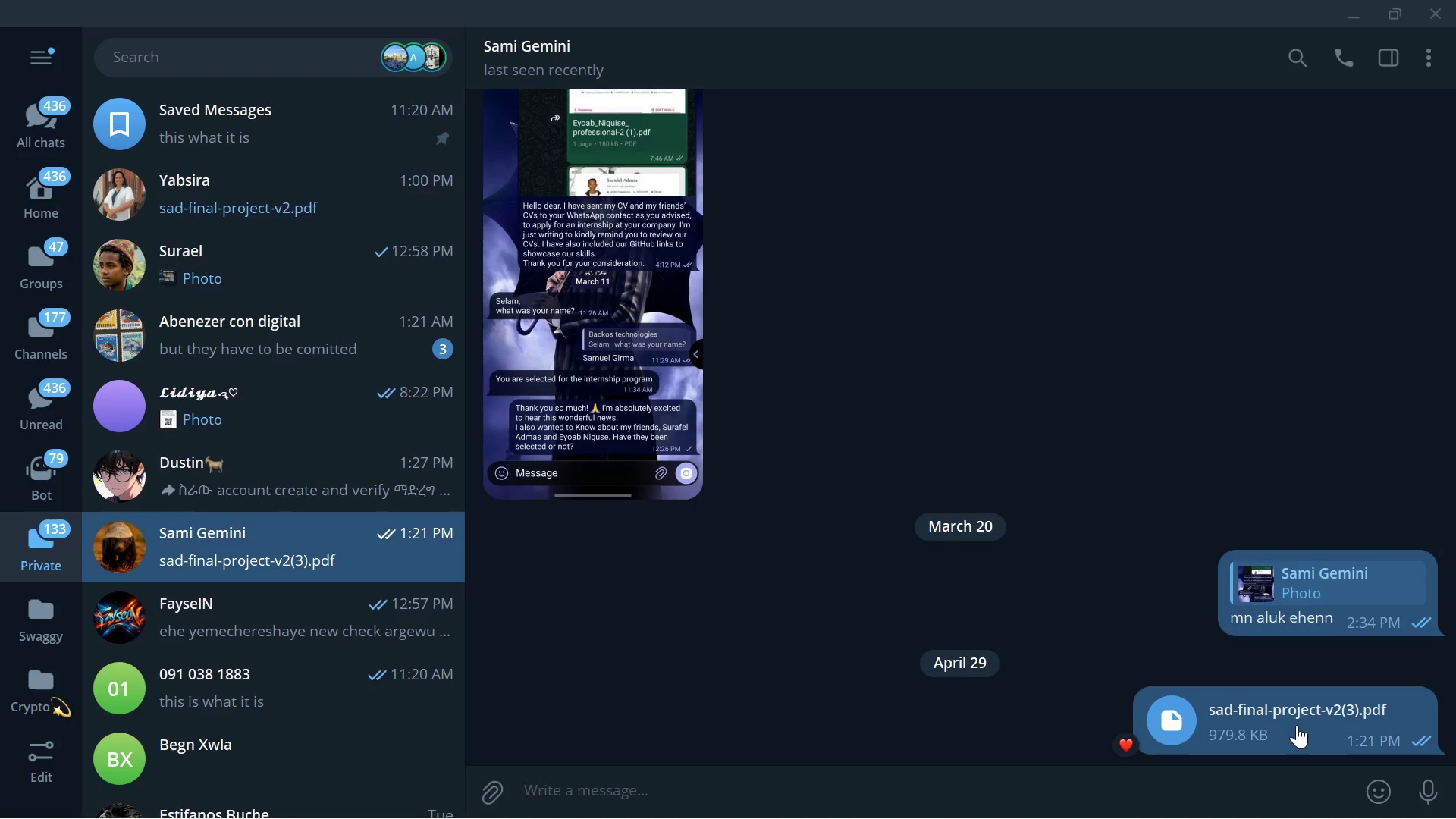 
right_click([1297, 725])
 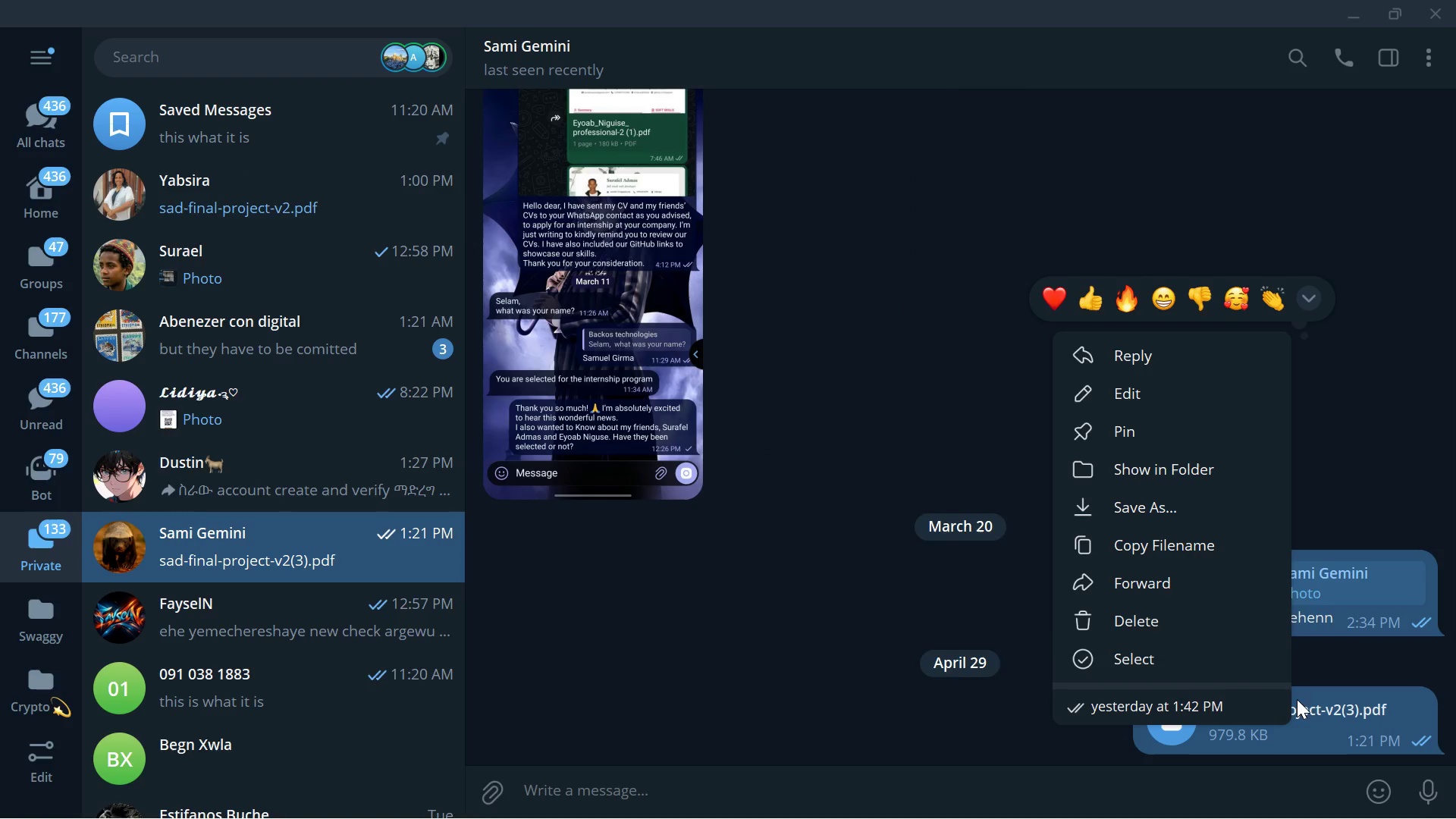 
left_click([1336, 714])
 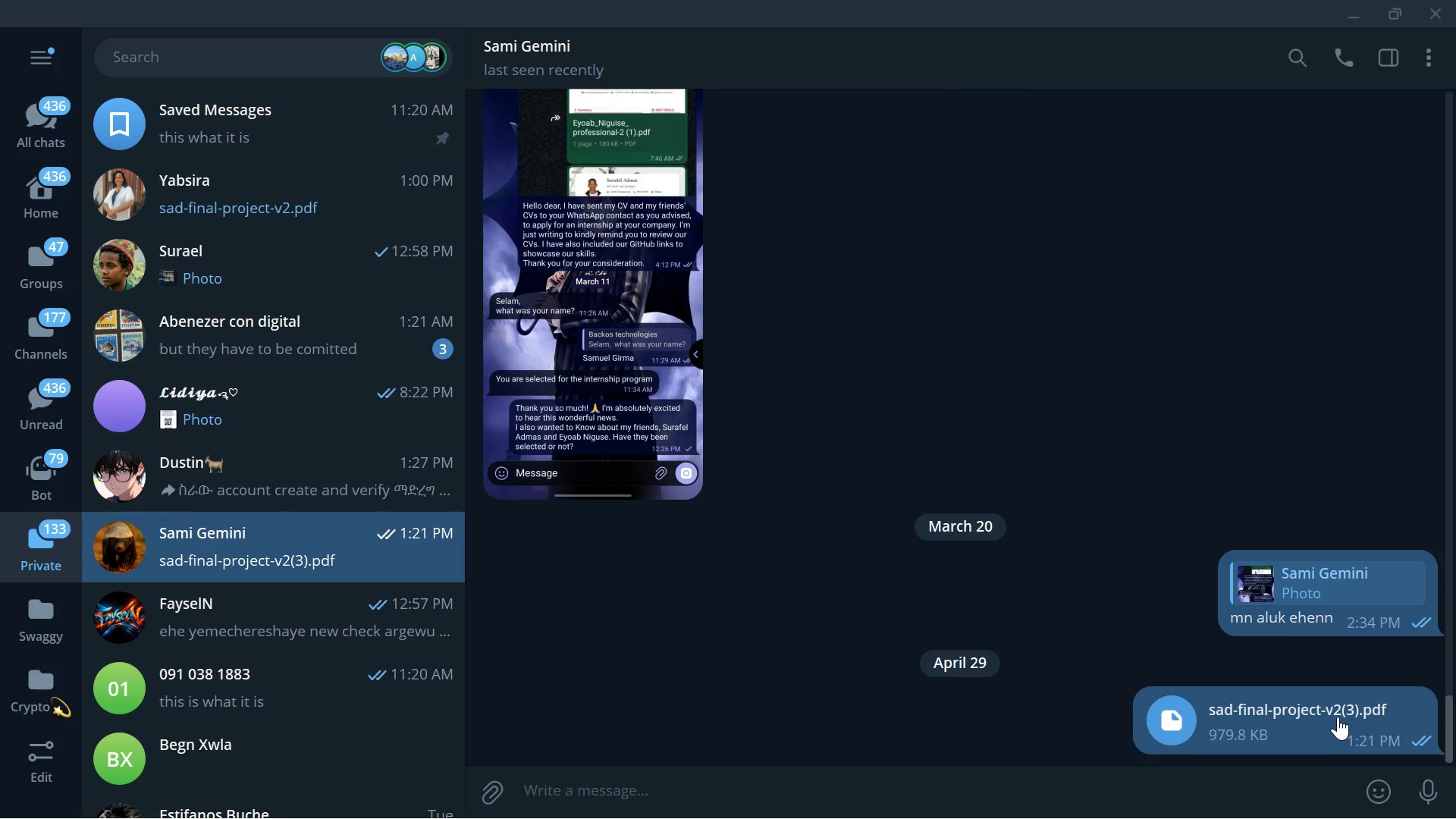 
right_click([1338, 717])
 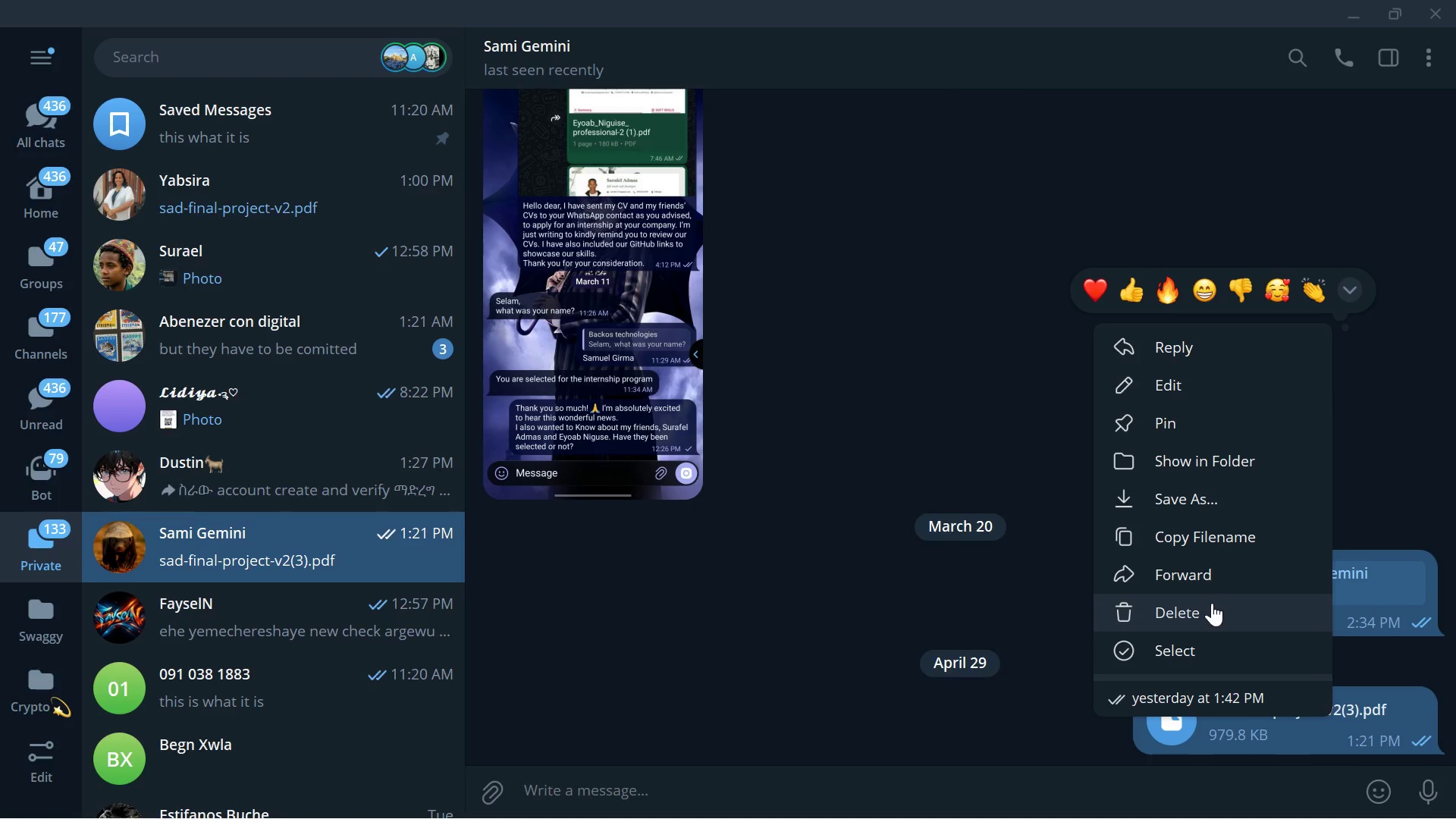 
left_click([1209, 605])
 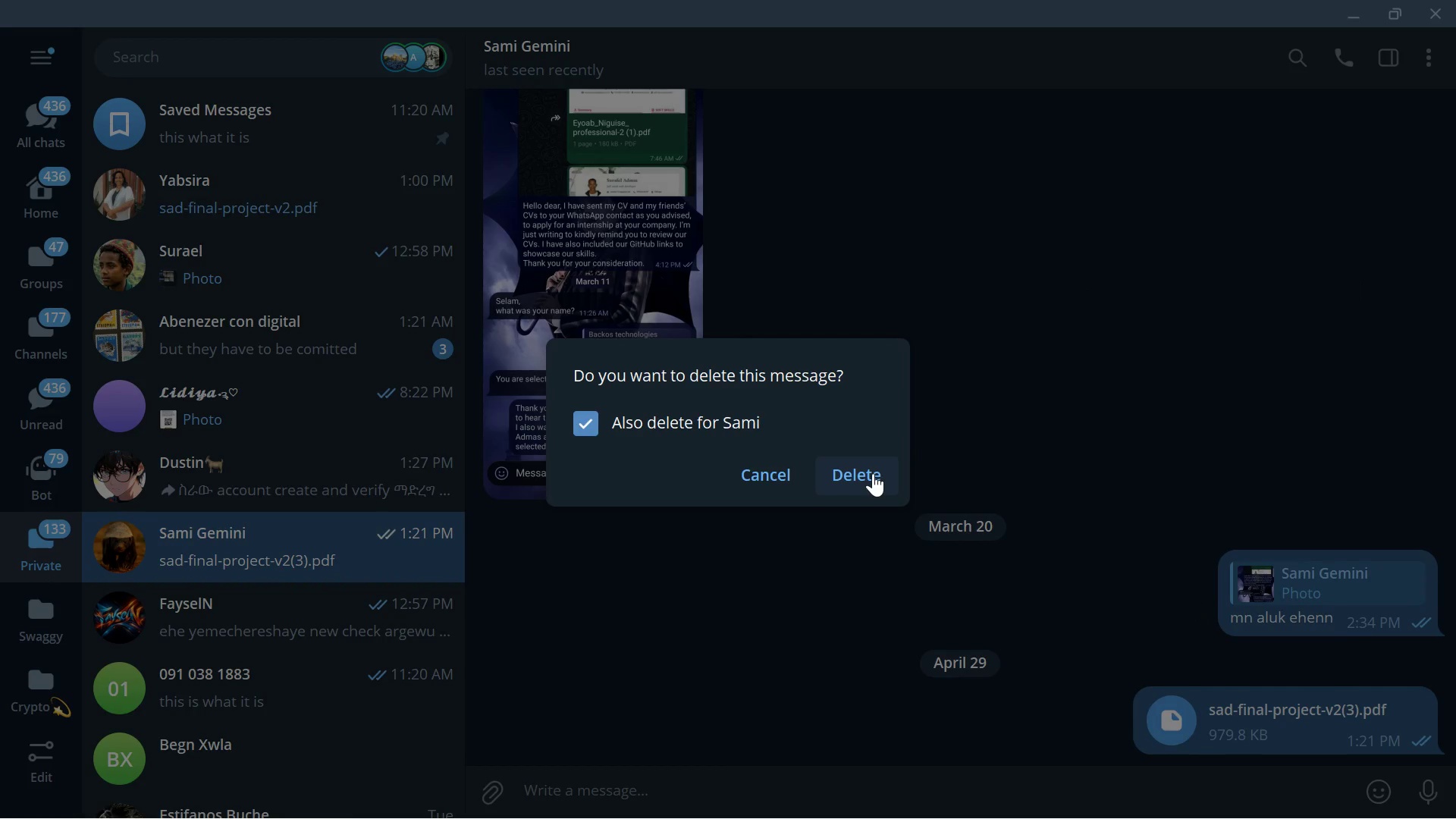 
left_click([871, 473])
 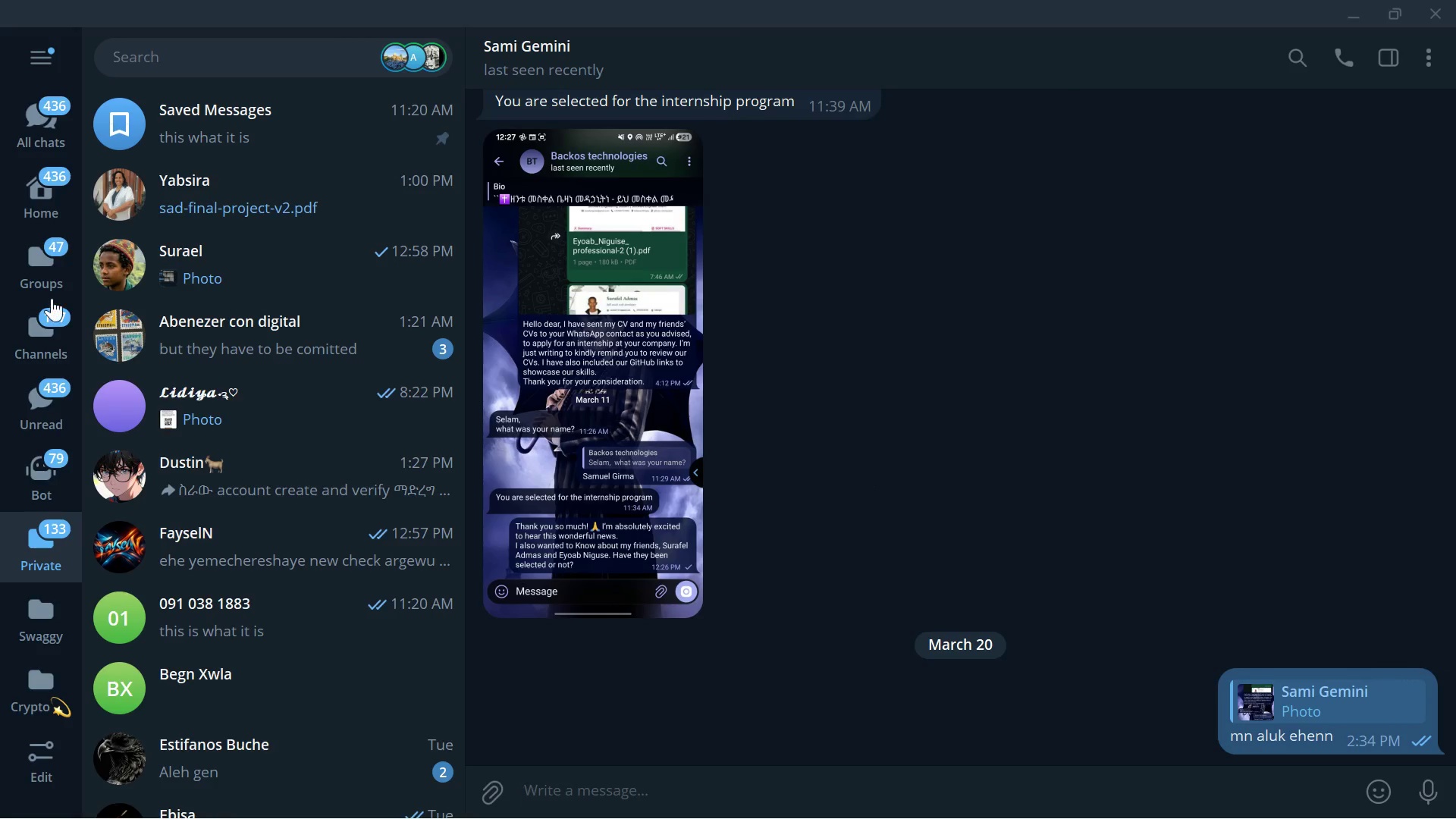 
left_click([40, 257])
 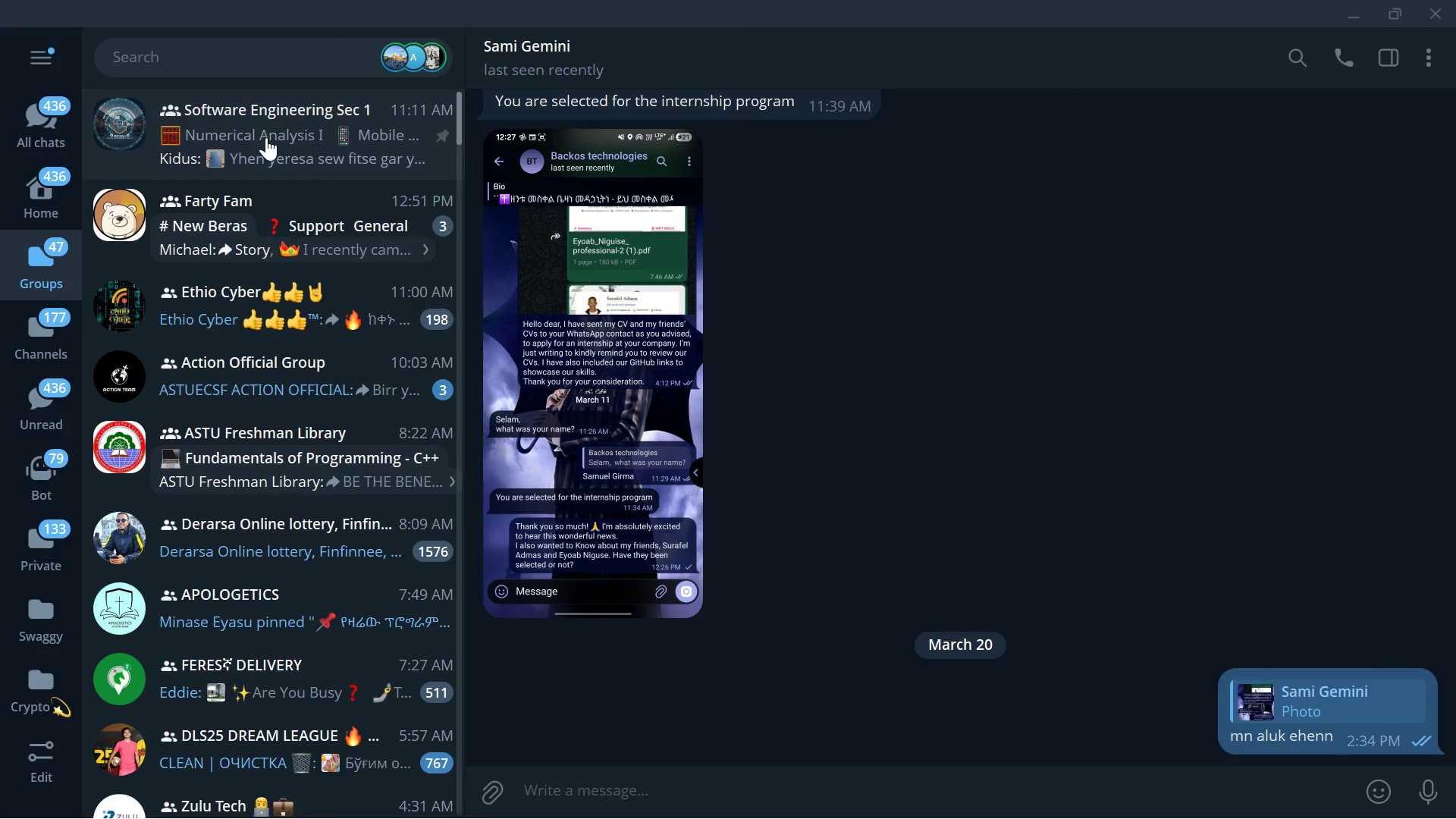 
left_click([266, 137])
 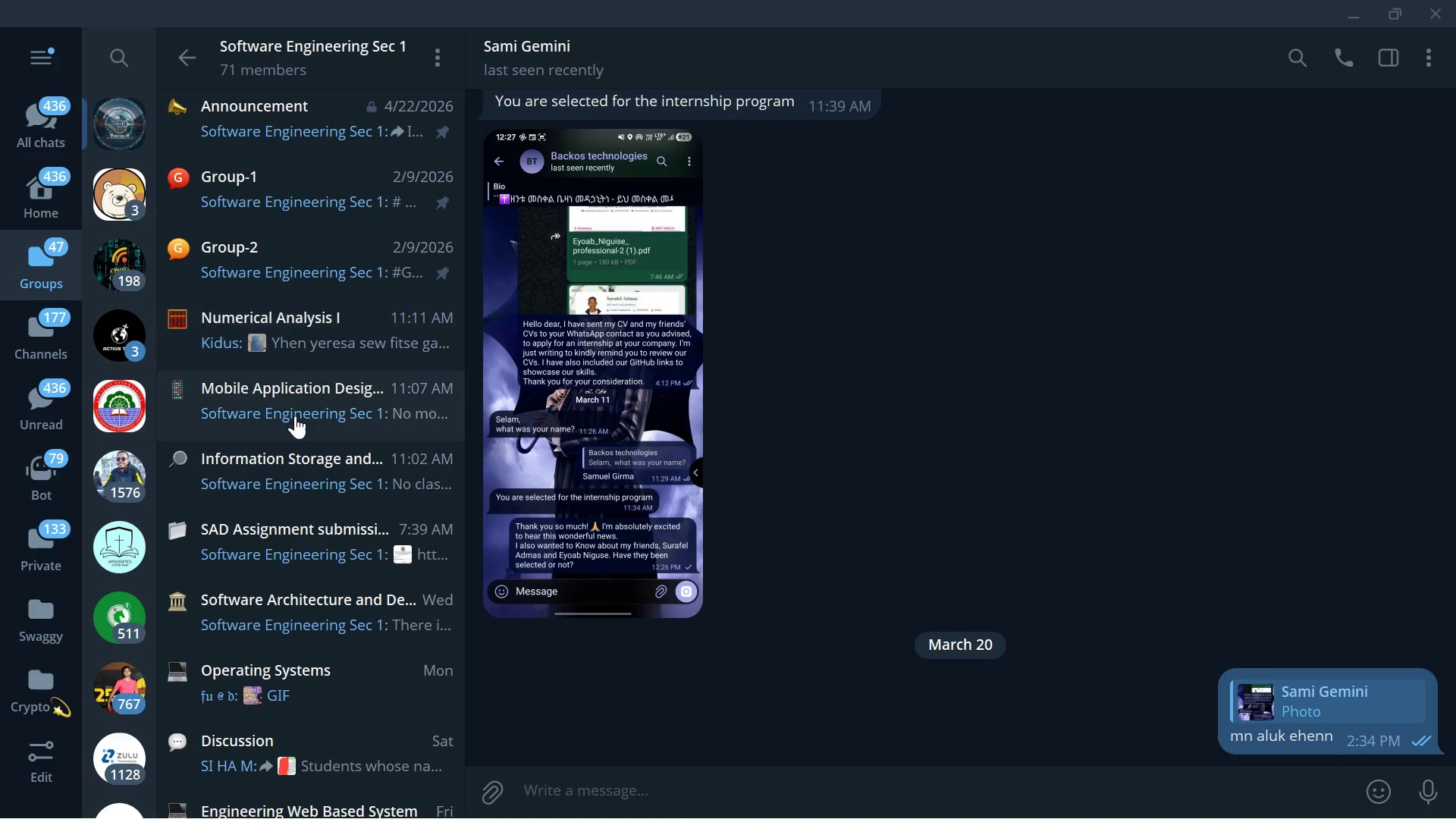 
left_click([294, 320])
 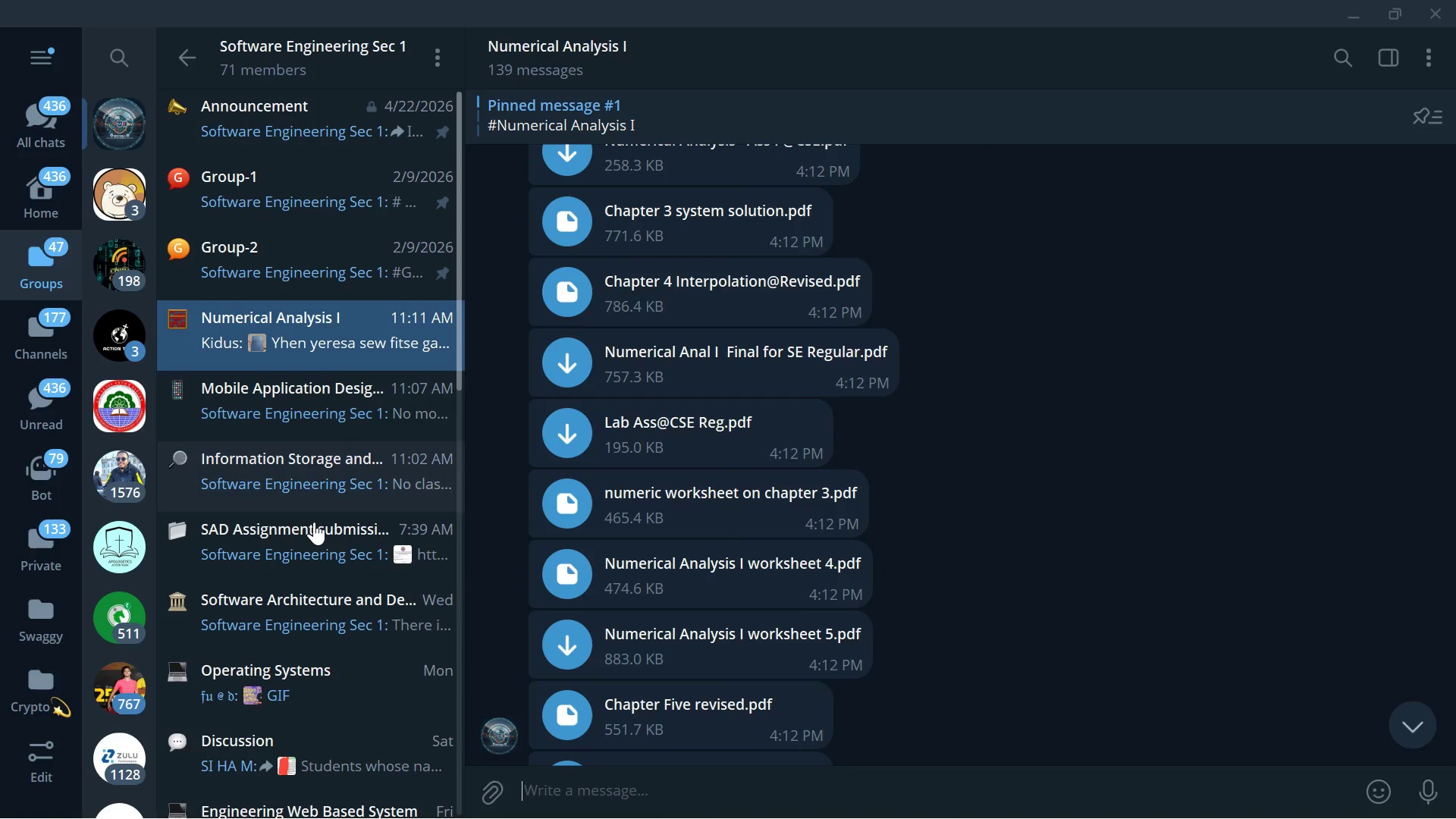 
left_click([387, 527])
 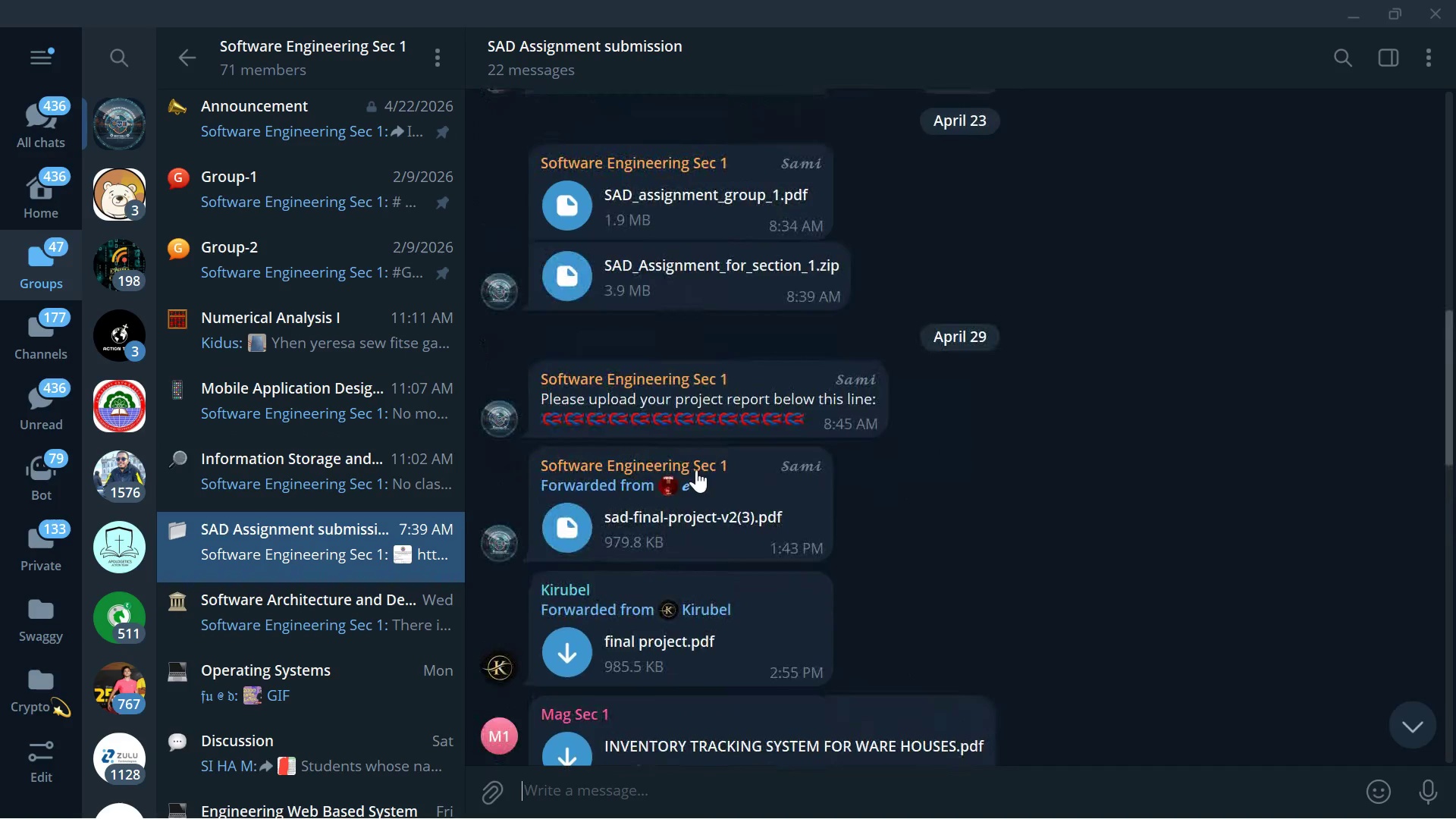 
right_click([725, 507])
 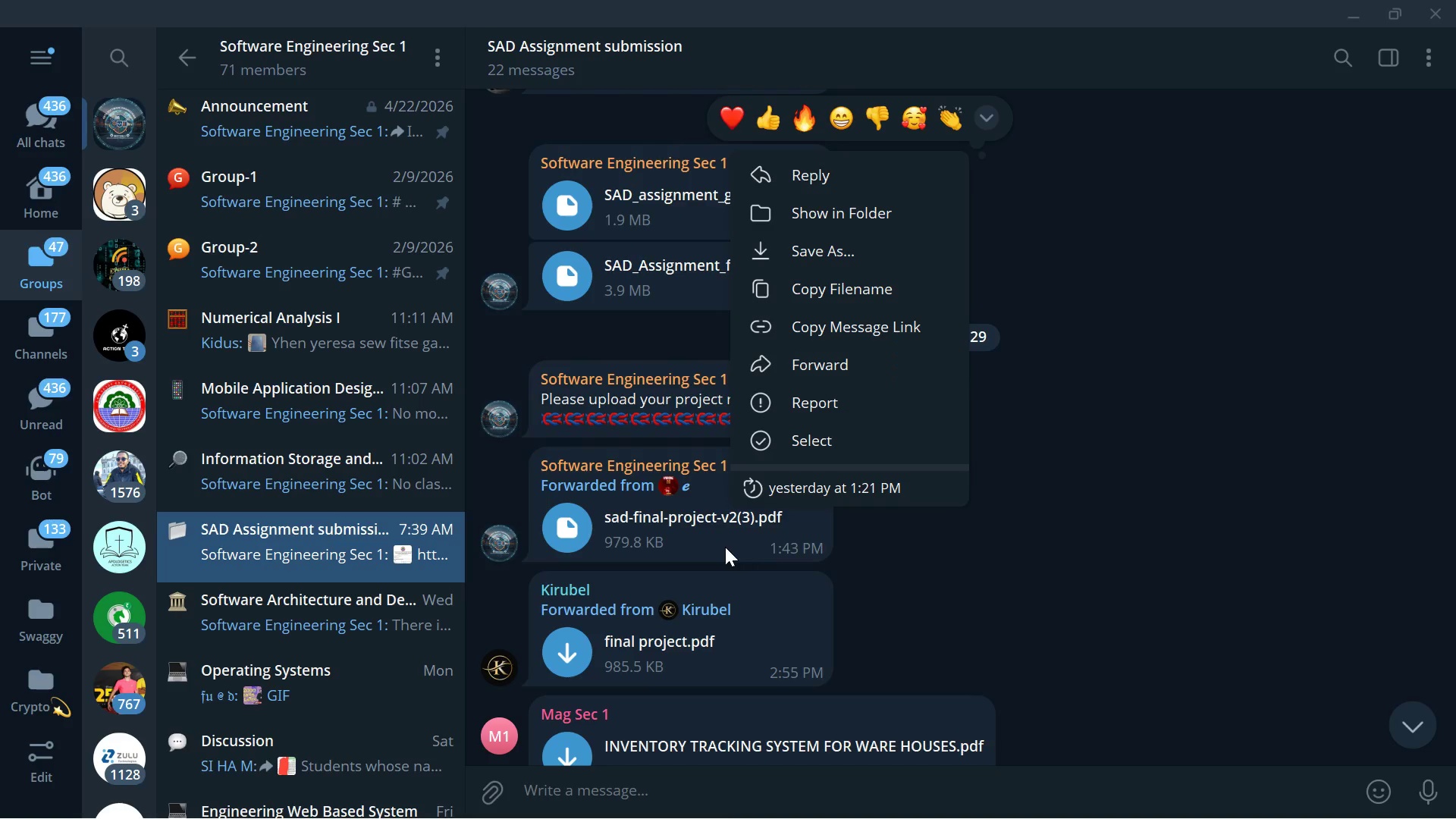 
left_click([725, 547])
 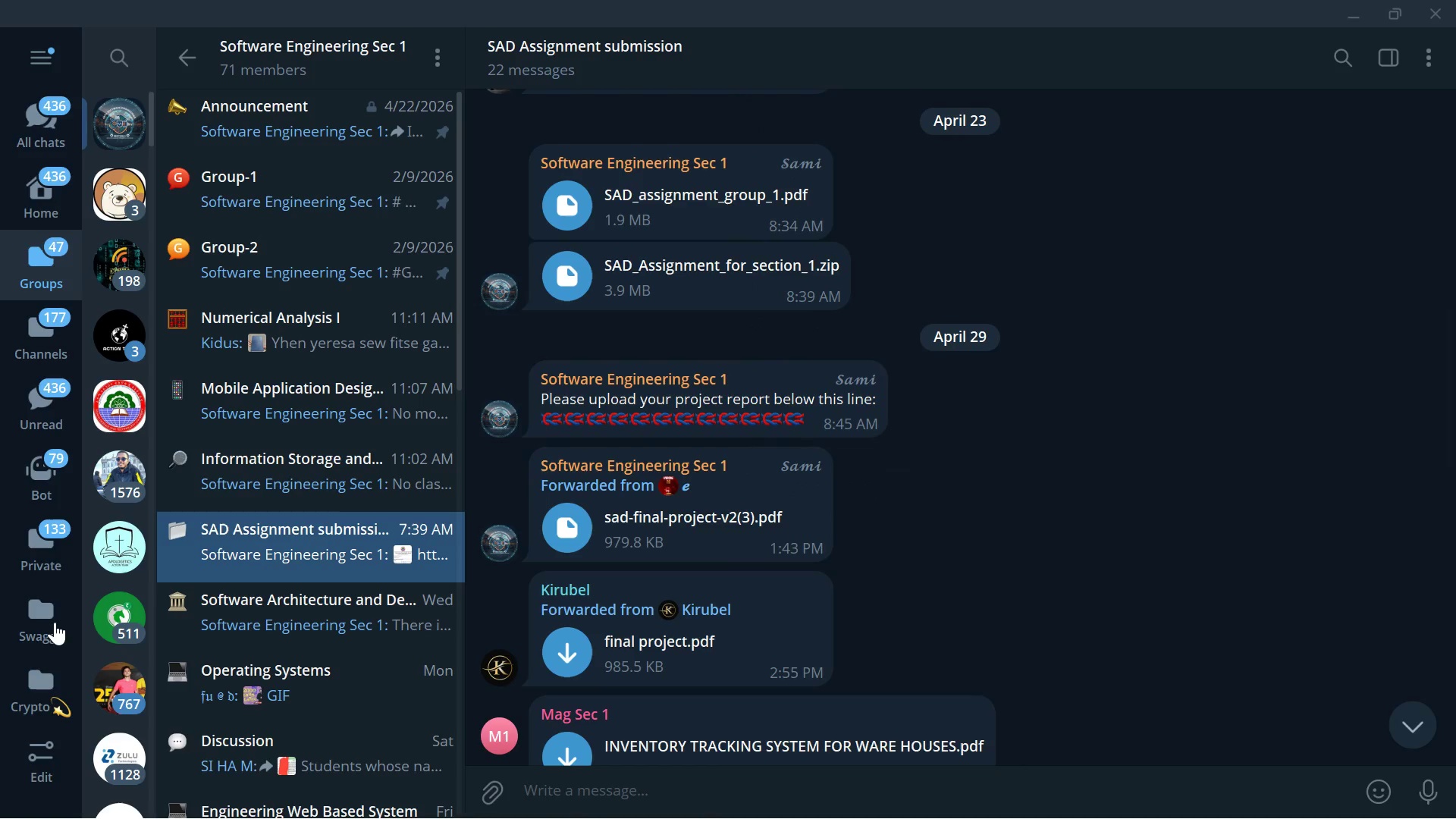 
left_click([43, 550])
 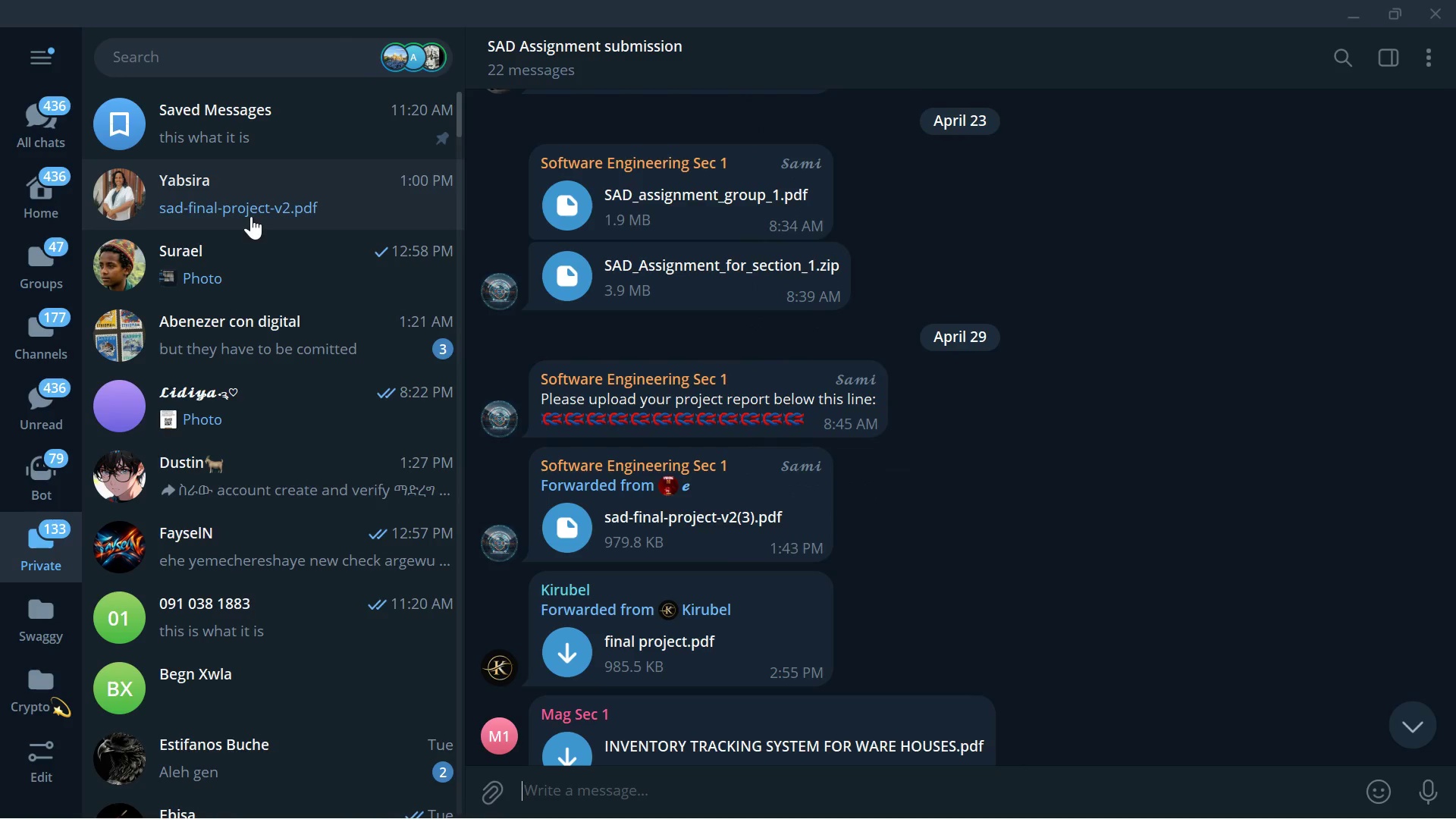 
left_click([251, 215])
 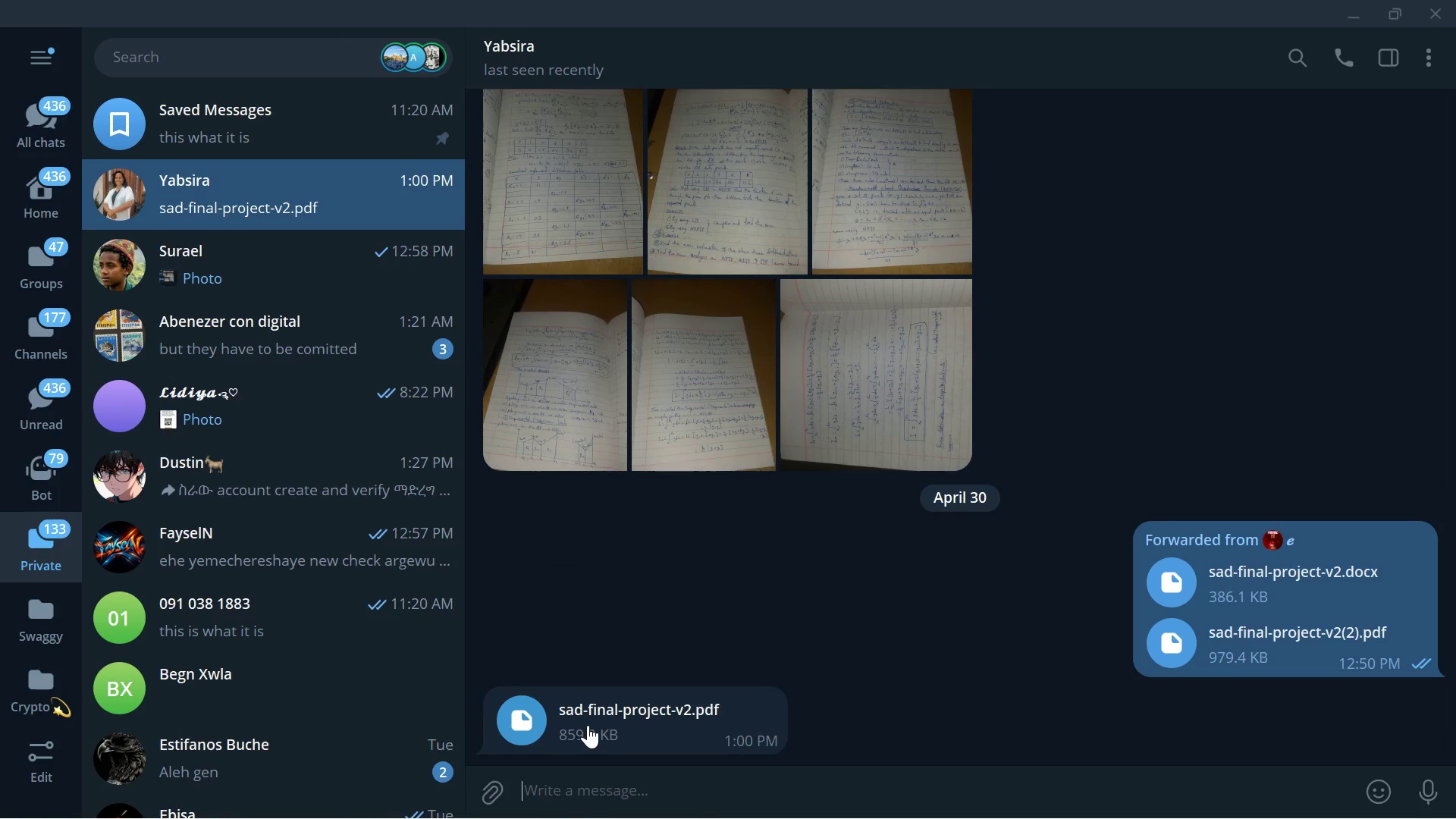 
right_click([588, 725])
 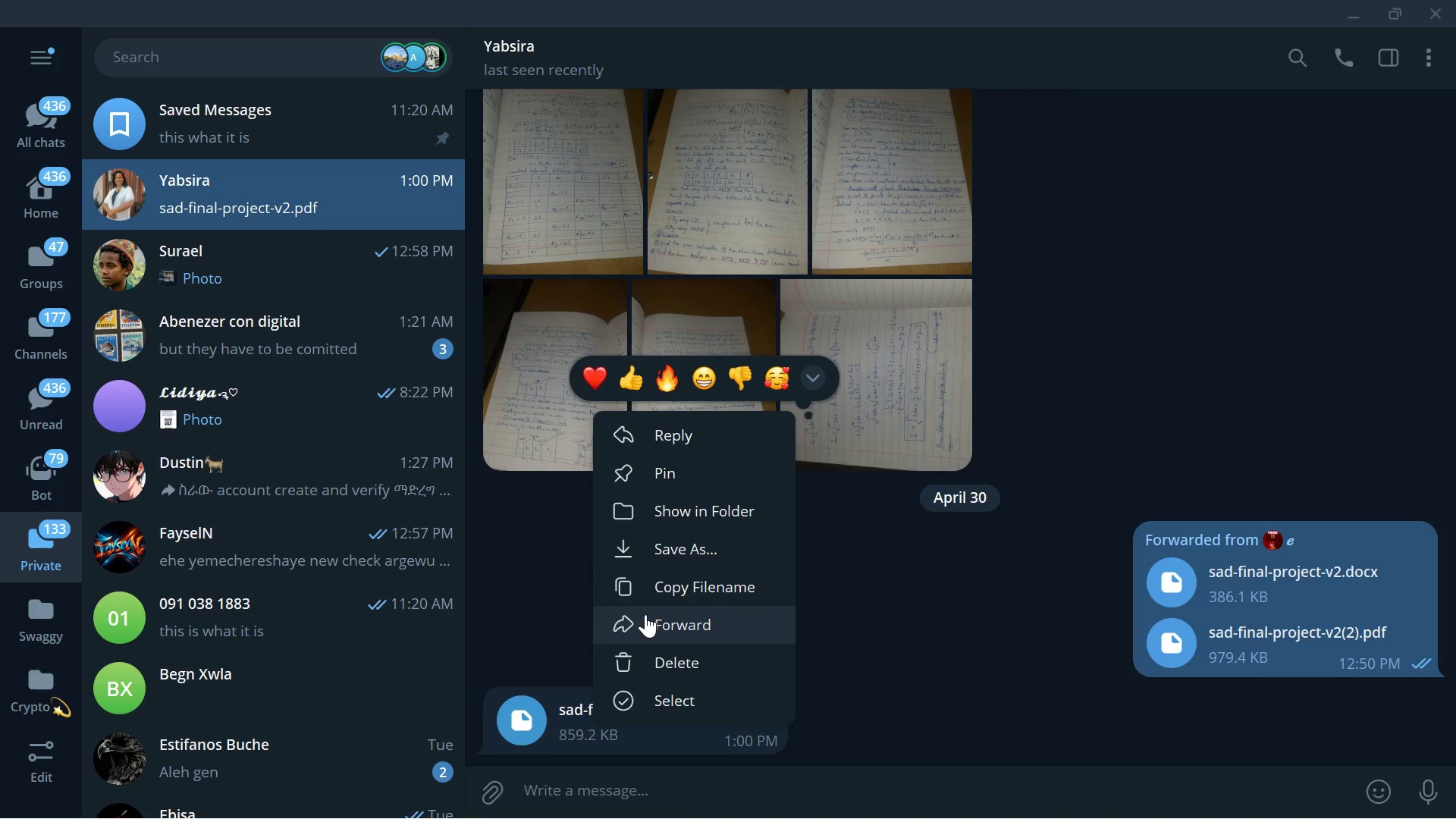 
left_click([645, 614])
 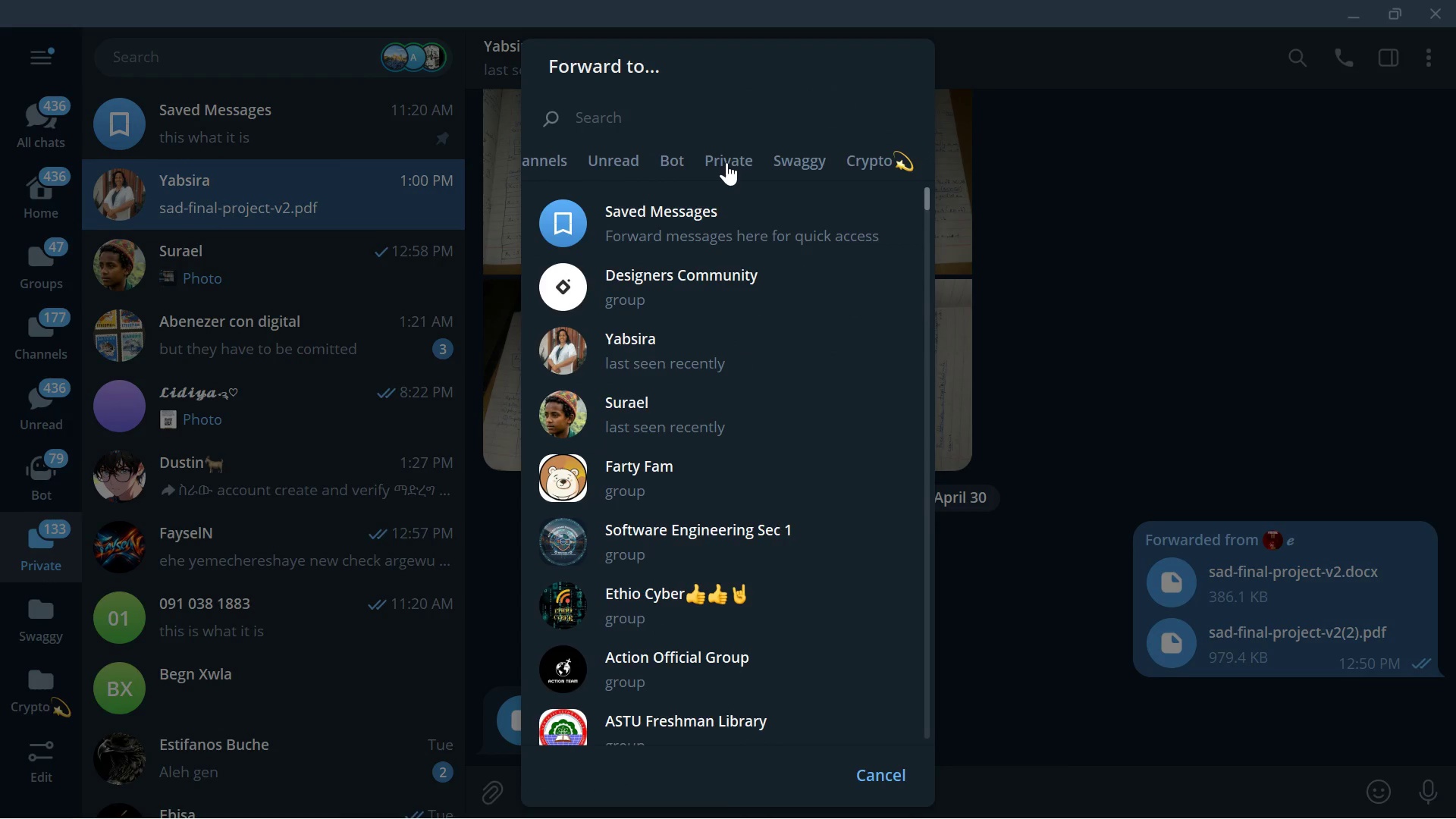 
wait(7.34)
 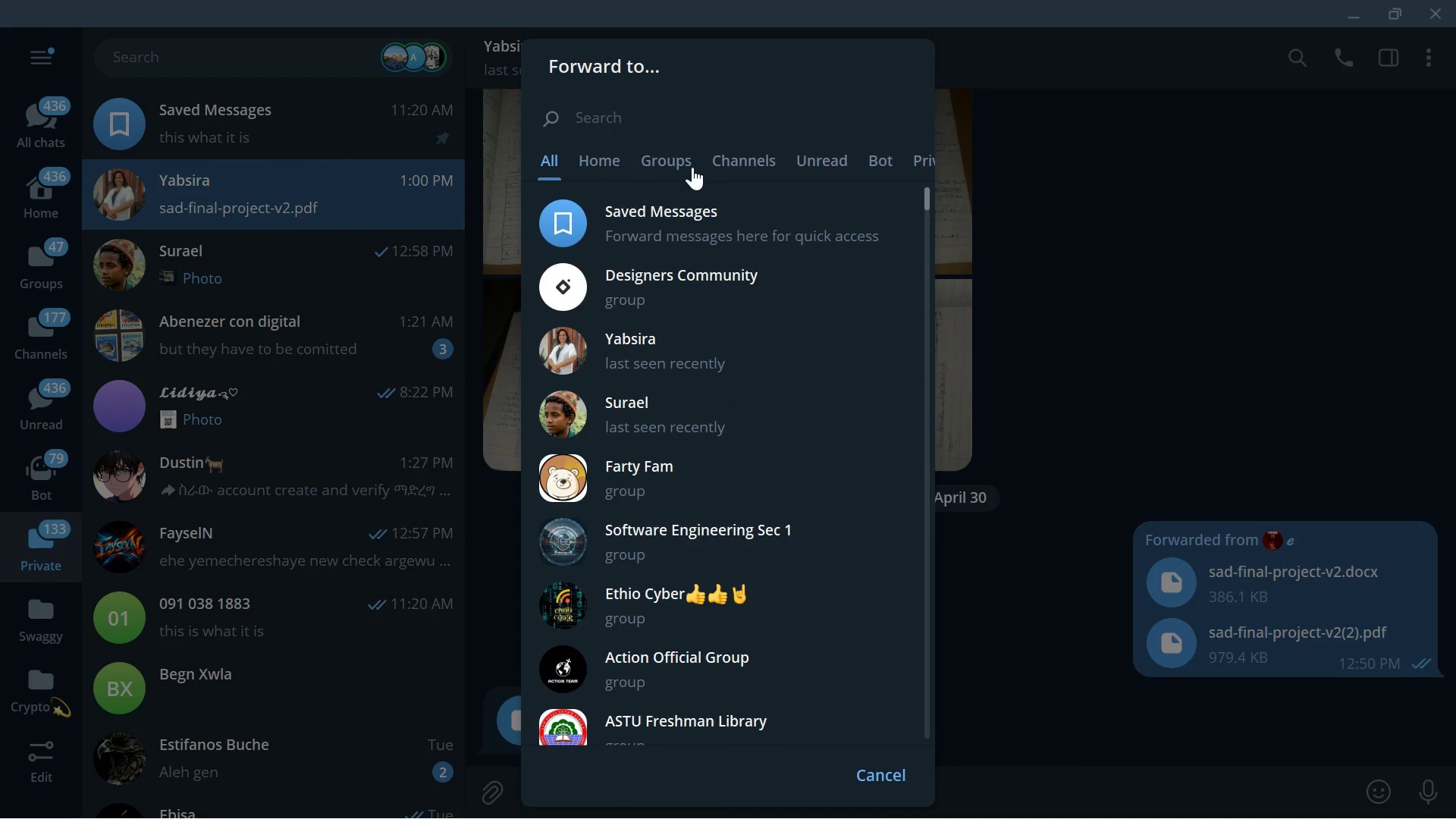 
left_click([726, 162])
 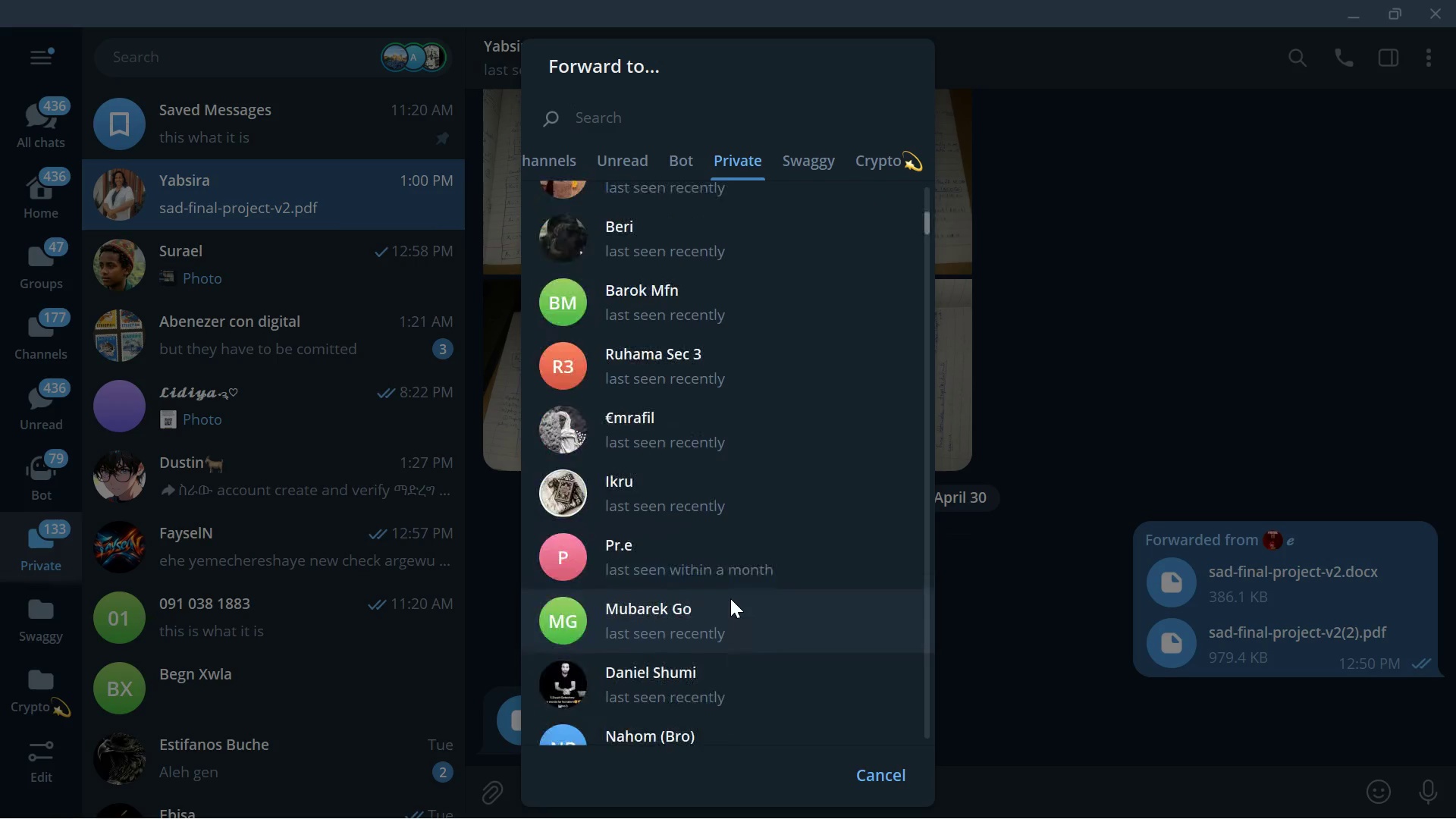 
wait(22.27)
 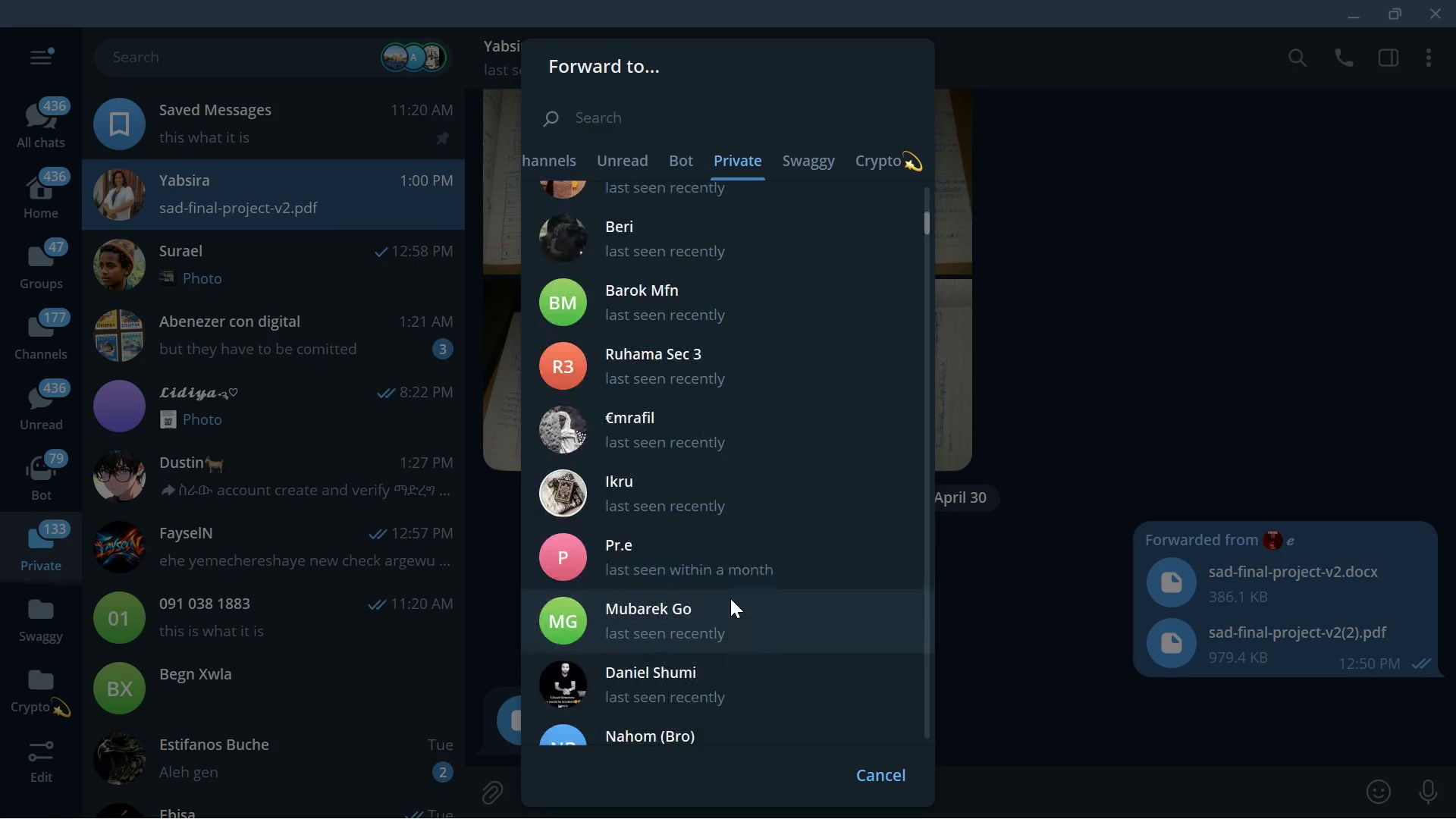 
type(sa)
 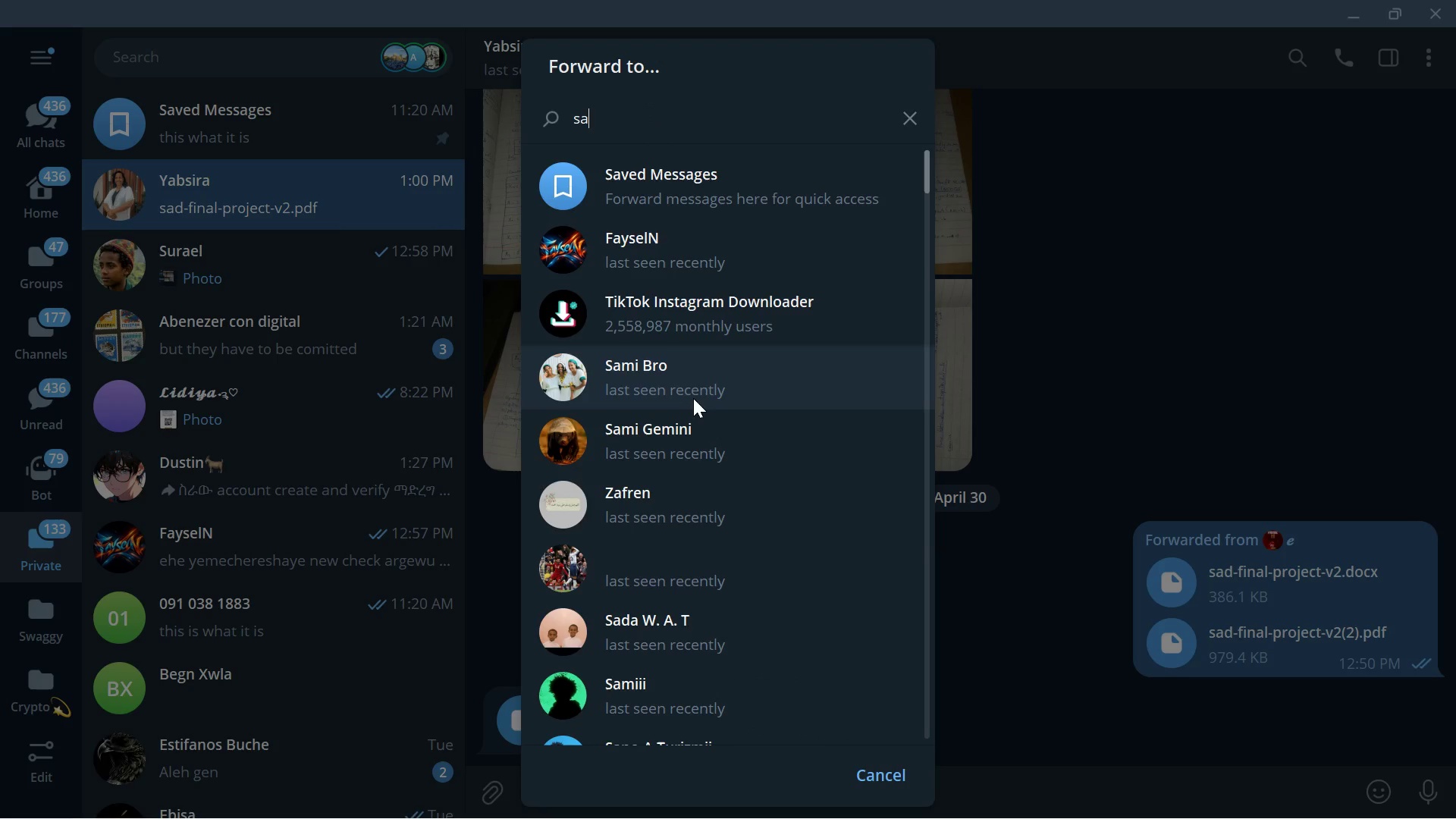 
left_click([636, 438])
 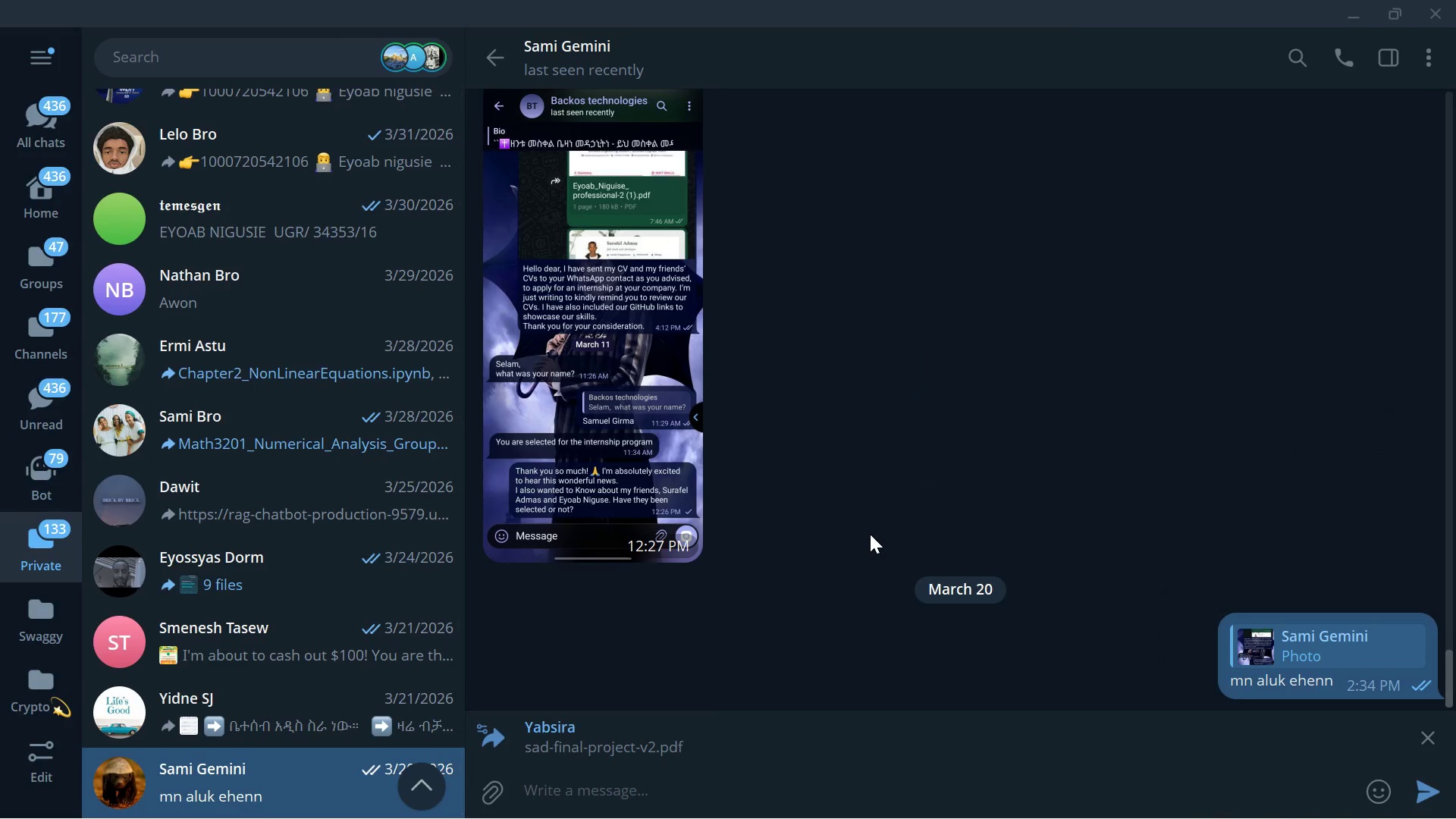 
key(Enter)
 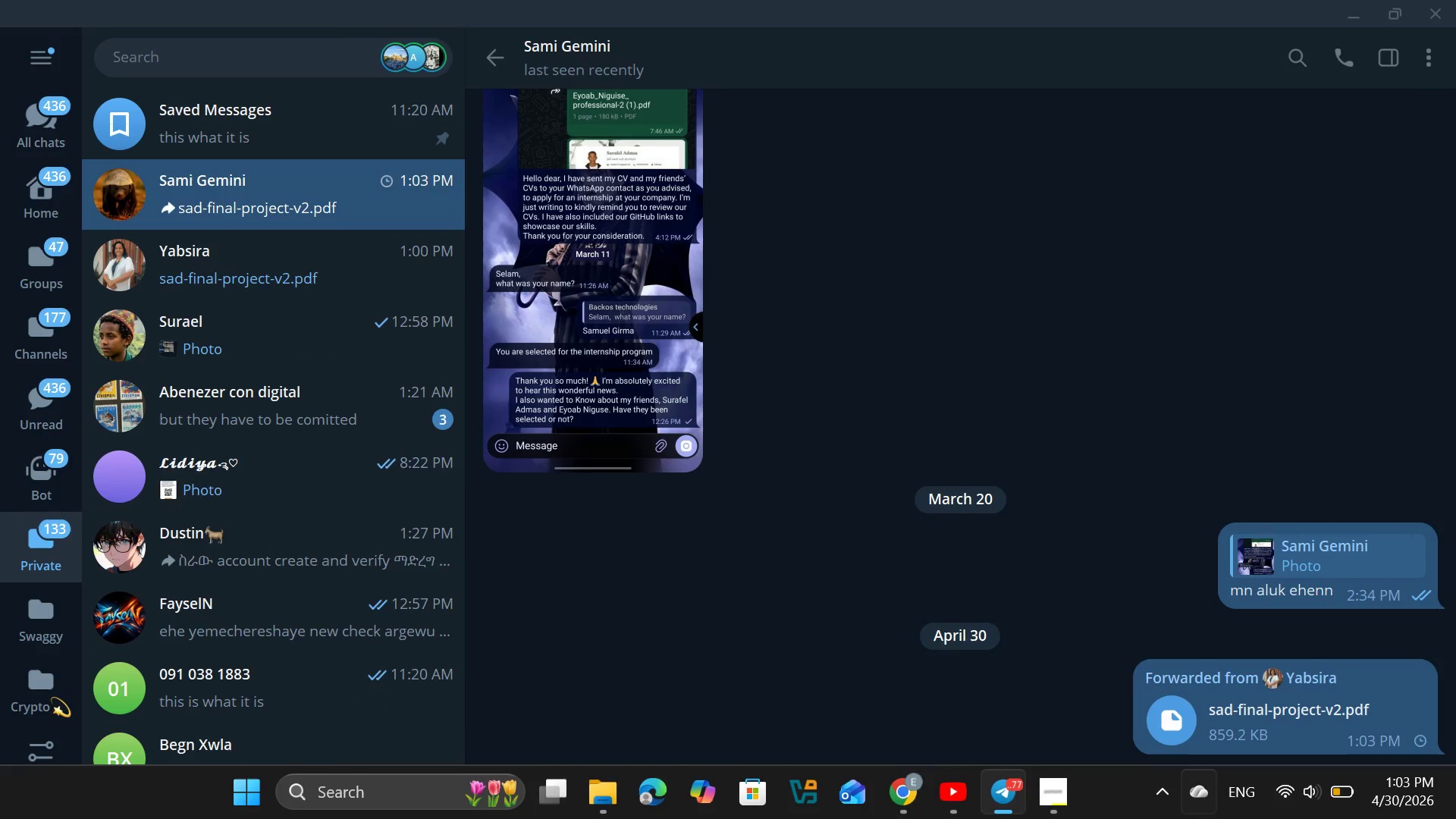 
wait(5.95)
 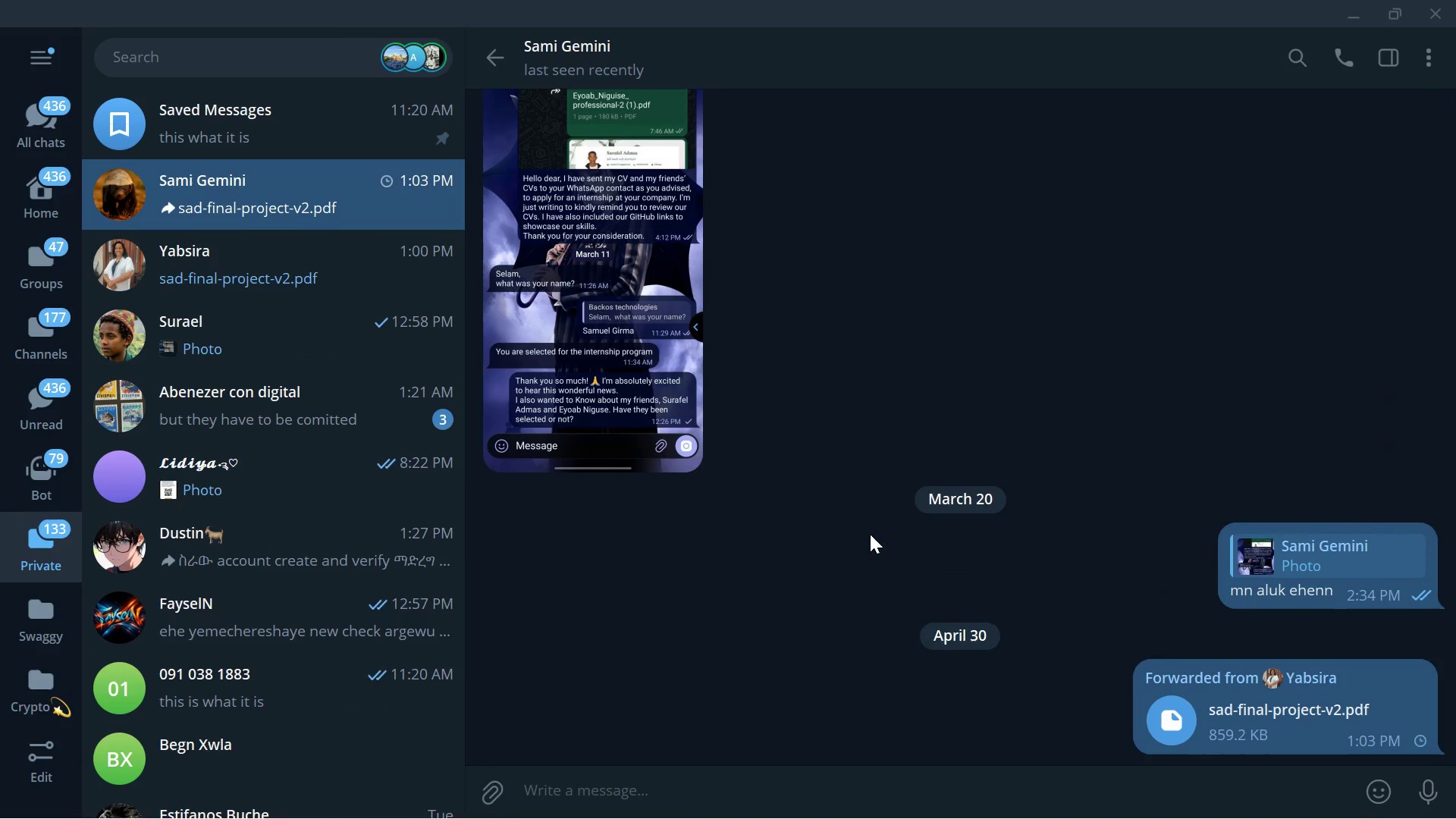 
left_click([1059, 793])